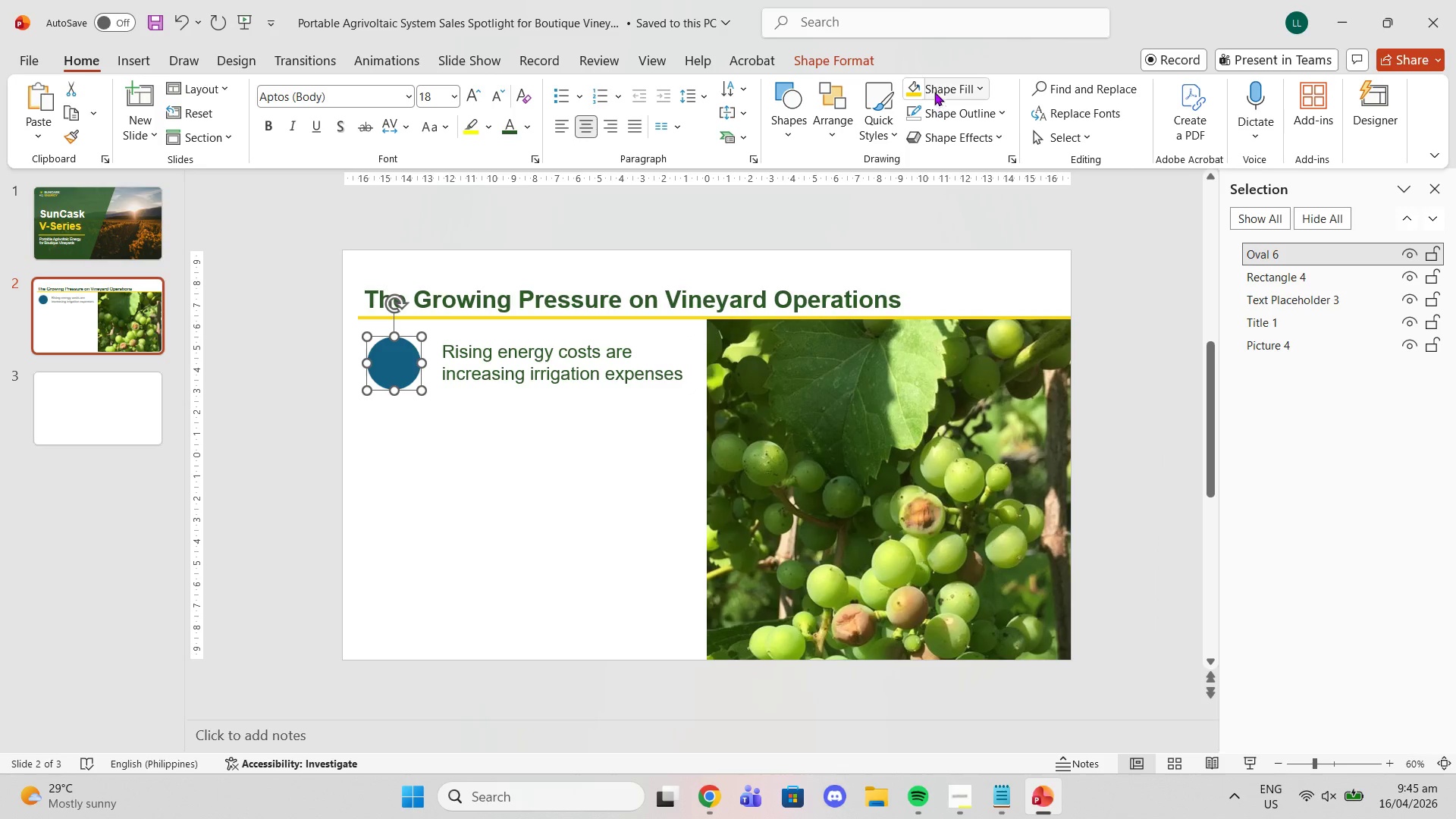 
left_click([917, 86])
 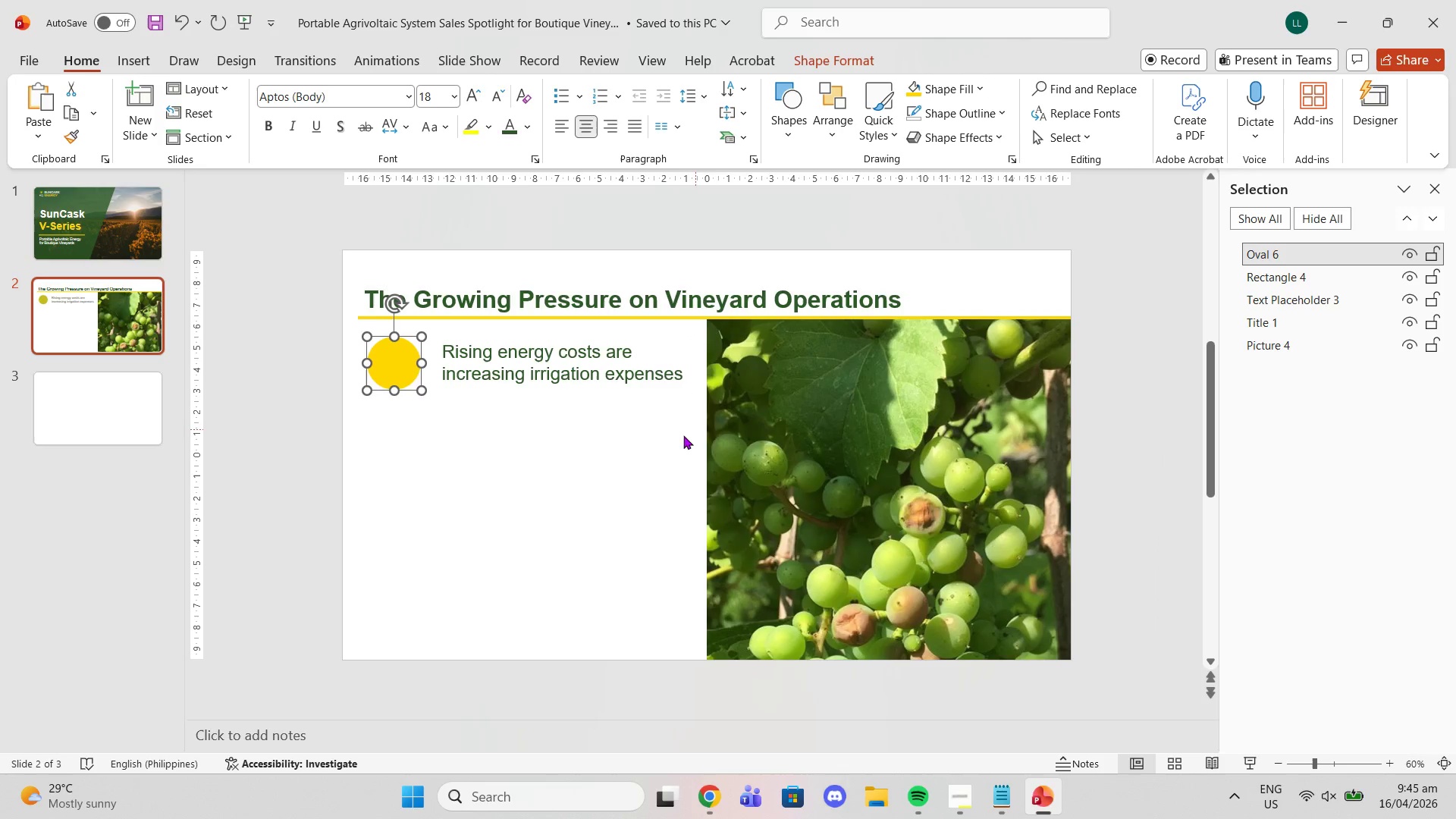 
left_click_drag(start_coordinate=[669, 443], to_coordinate=[664, 443])
 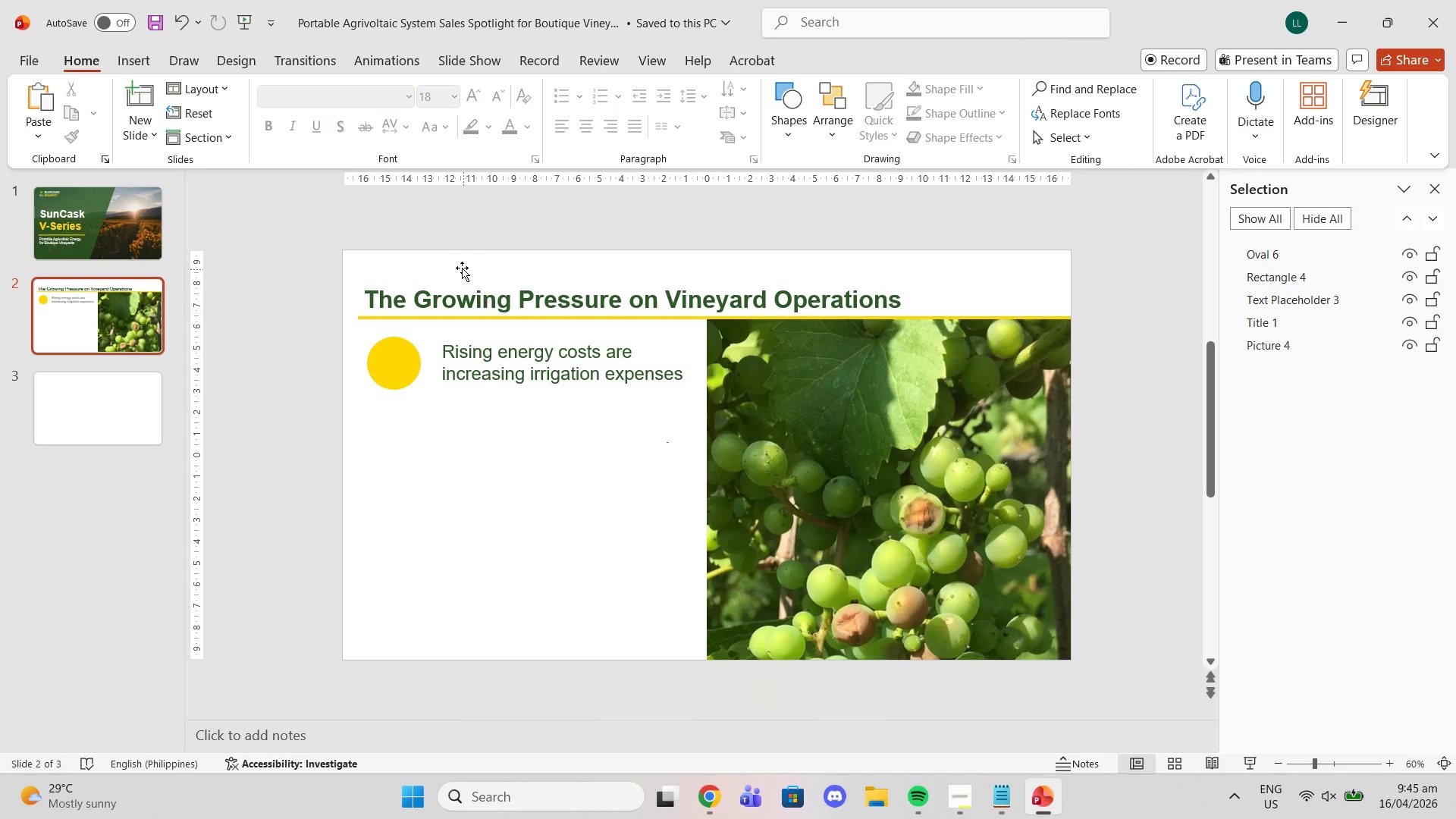 
left_click([403, 378])
 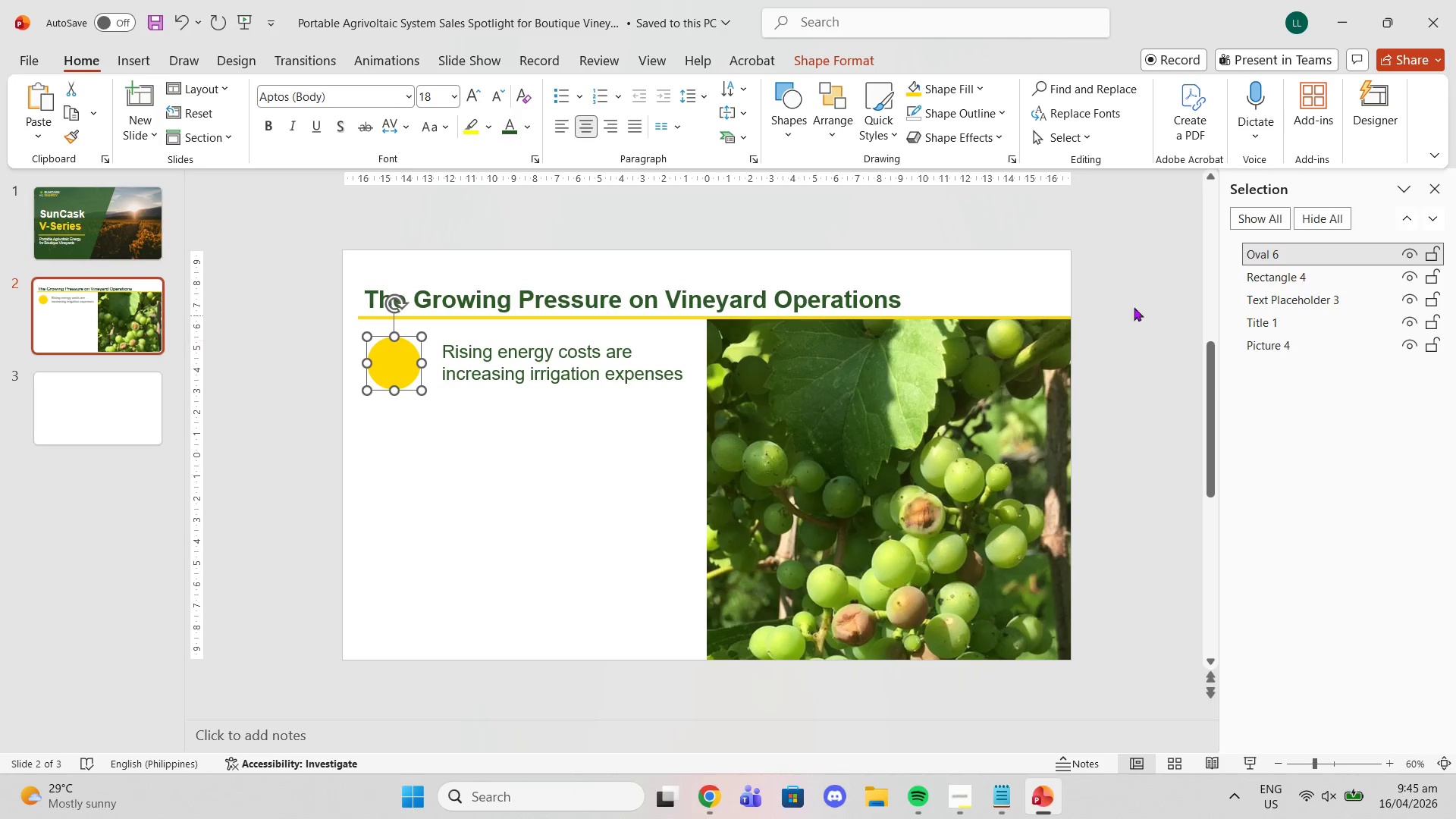 
left_click([851, 61])
 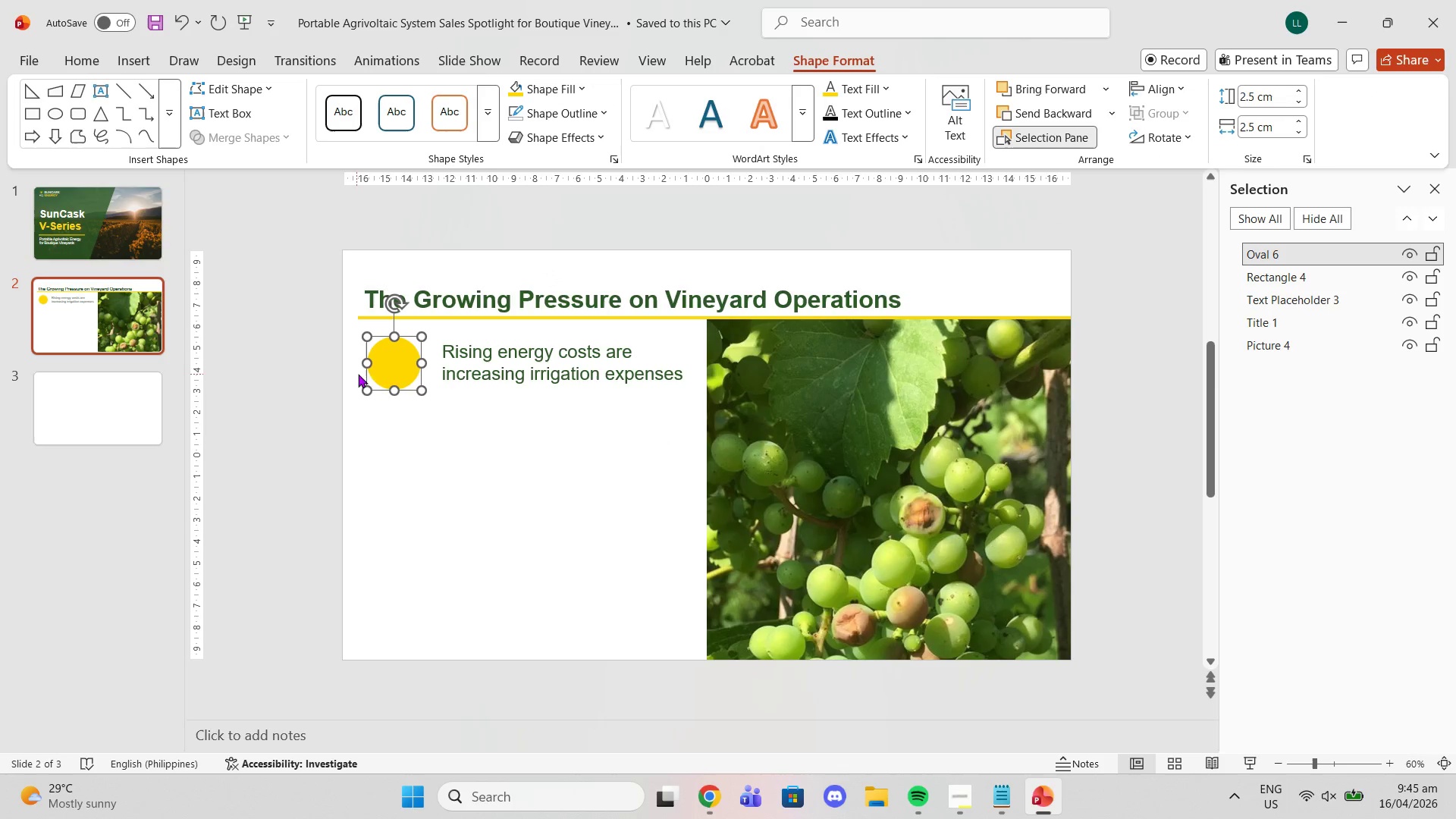 
right_click([394, 378])
 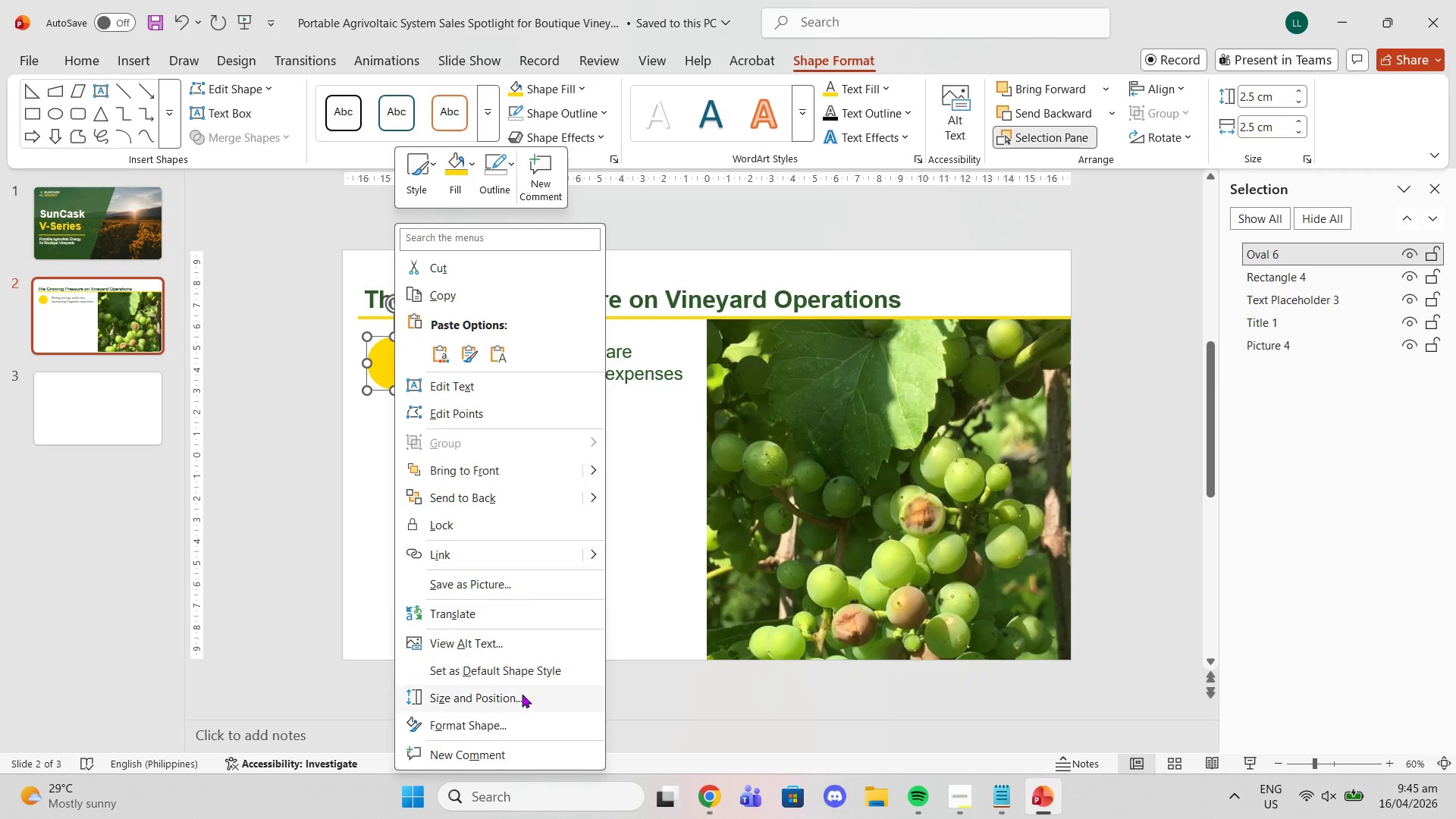 
left_click([520, 699])
 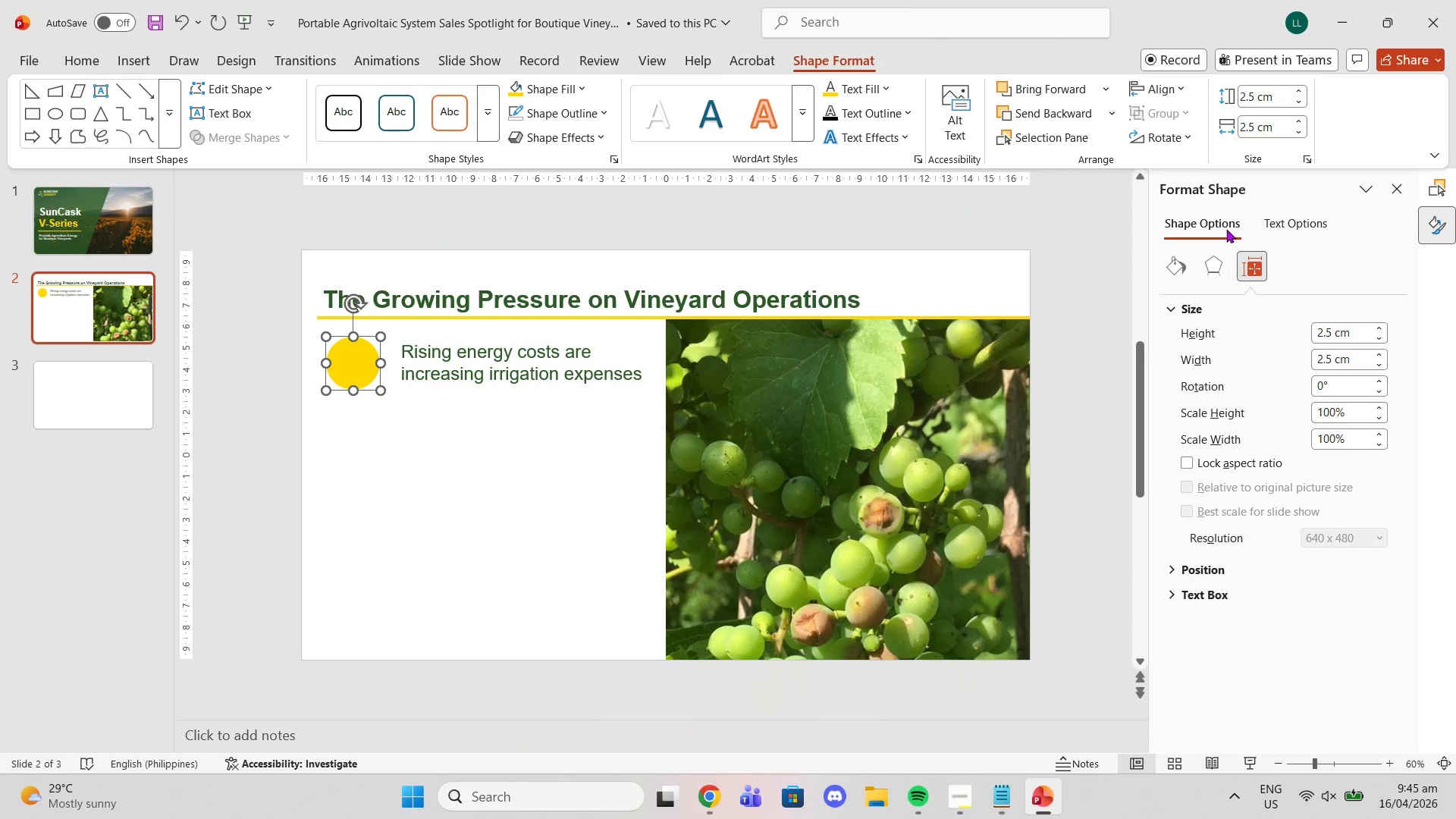 
left_click([1177, 261])
 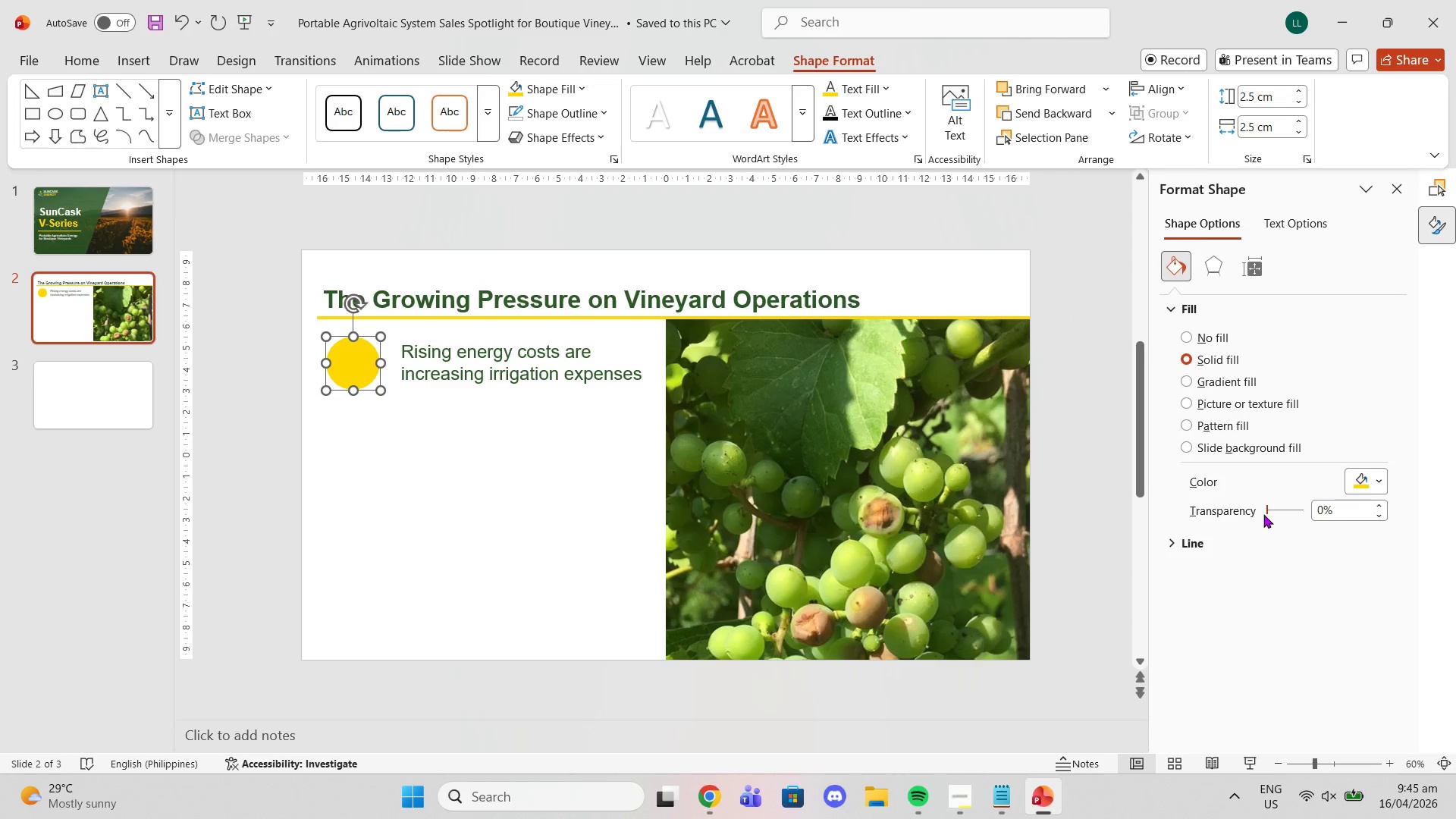 
left_click_drag(start_coordinate=[1266, 514], to_coordinate=[1283, 511])
 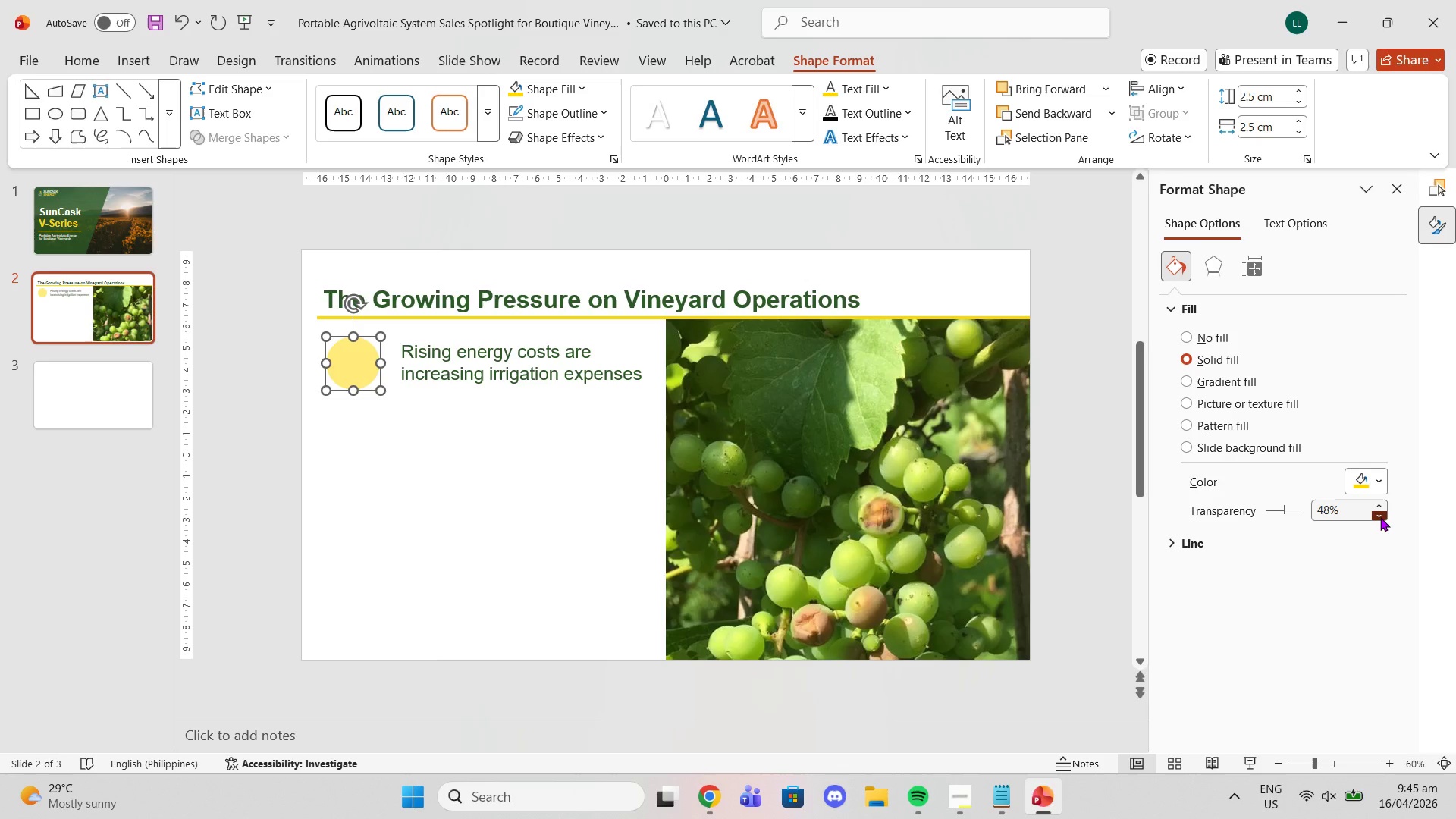 
double_click([1377, 517])
 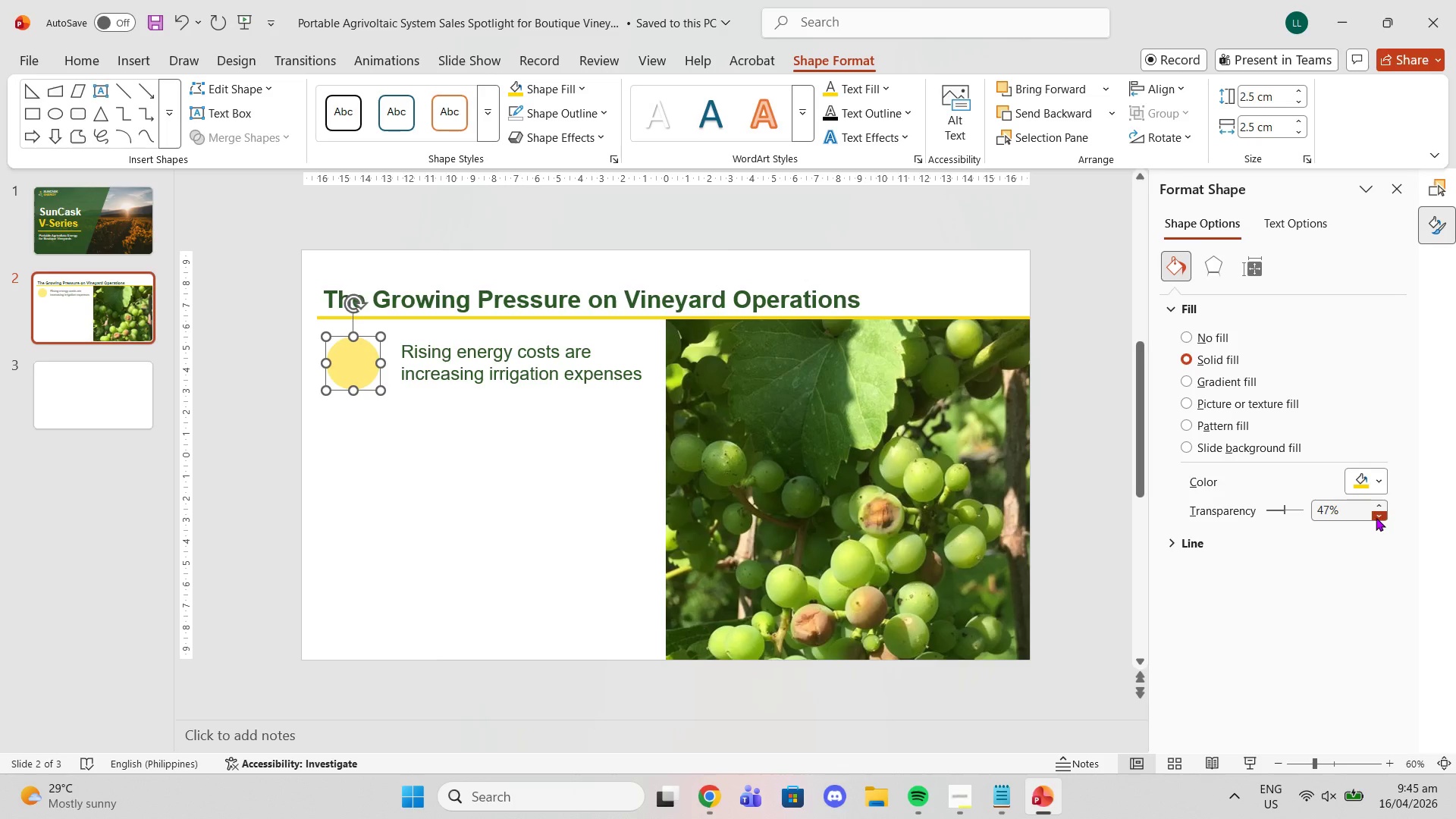 
triple_click([1376, 517])
 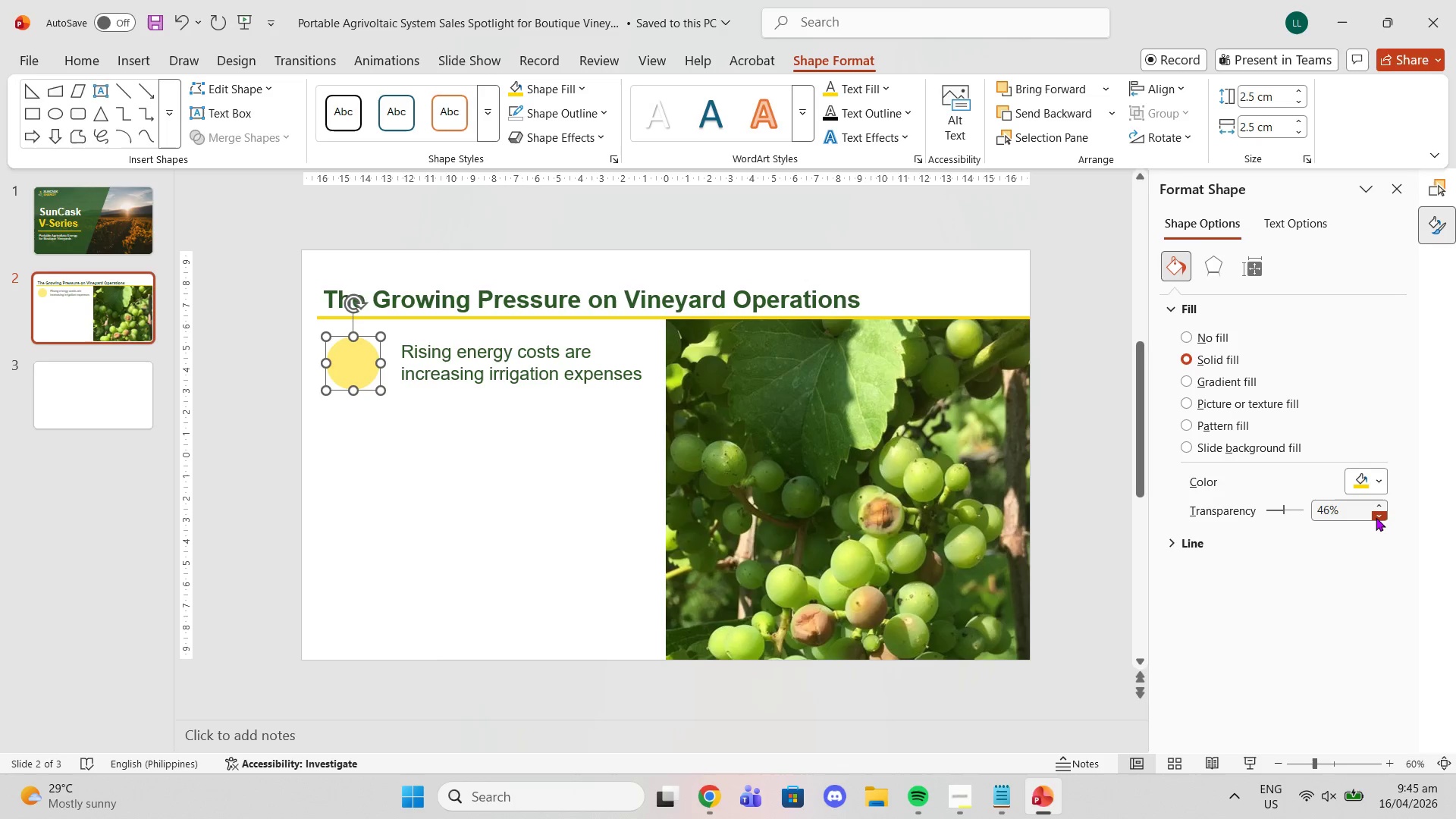 
triple_click([1376, 517])
 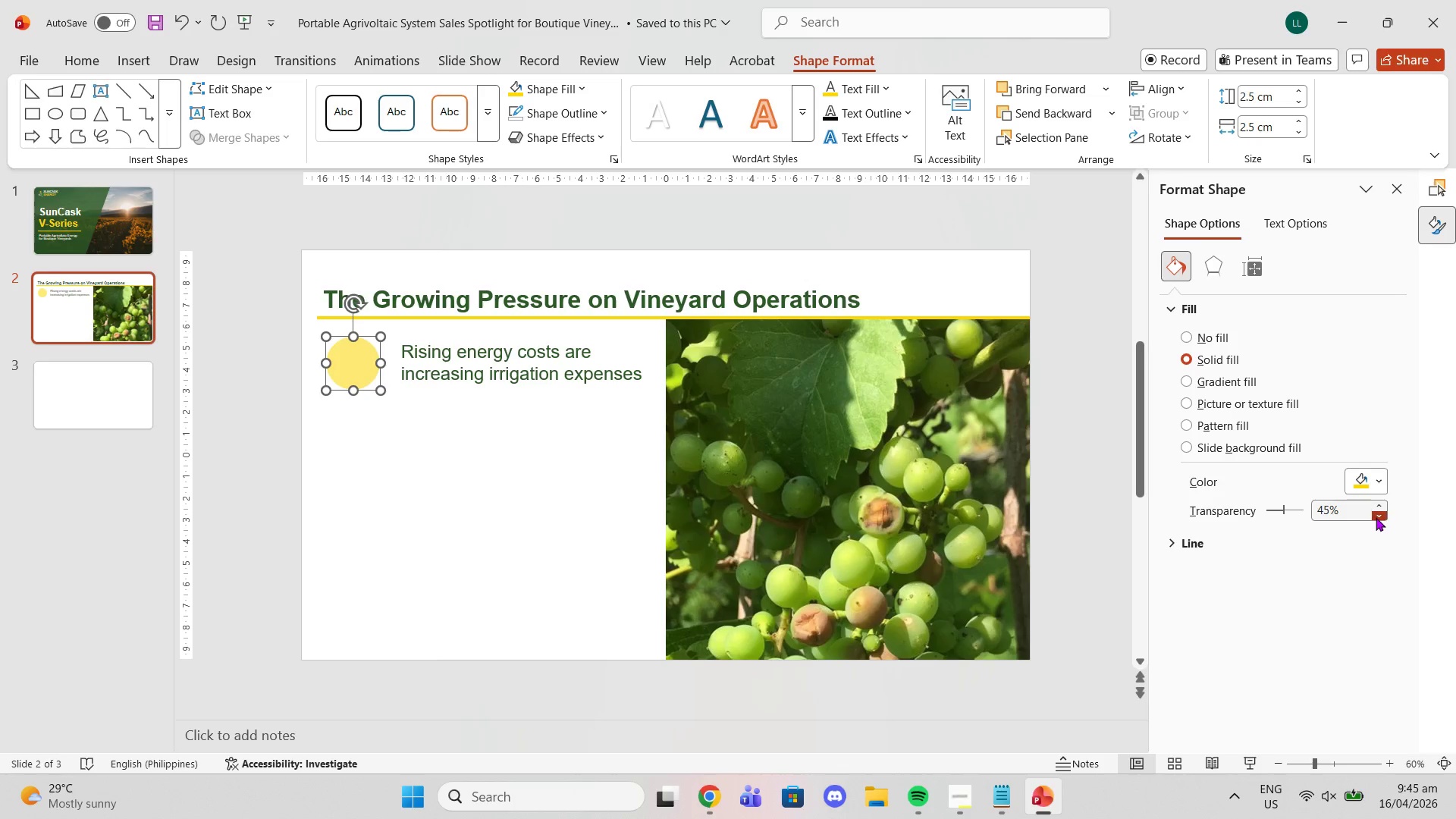 
triple_click([1376, 517])
 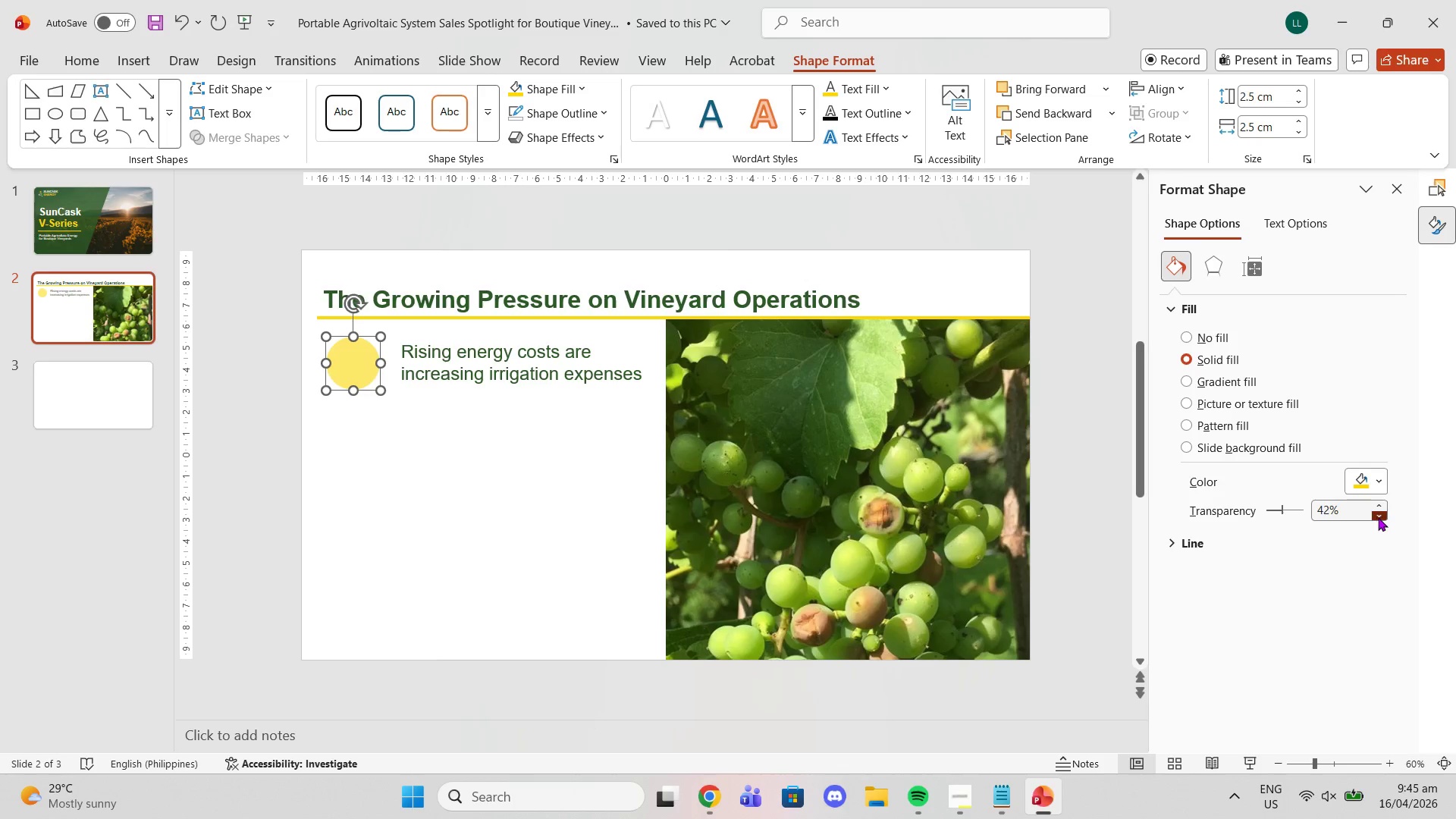 
triple_click([1378, 517])
 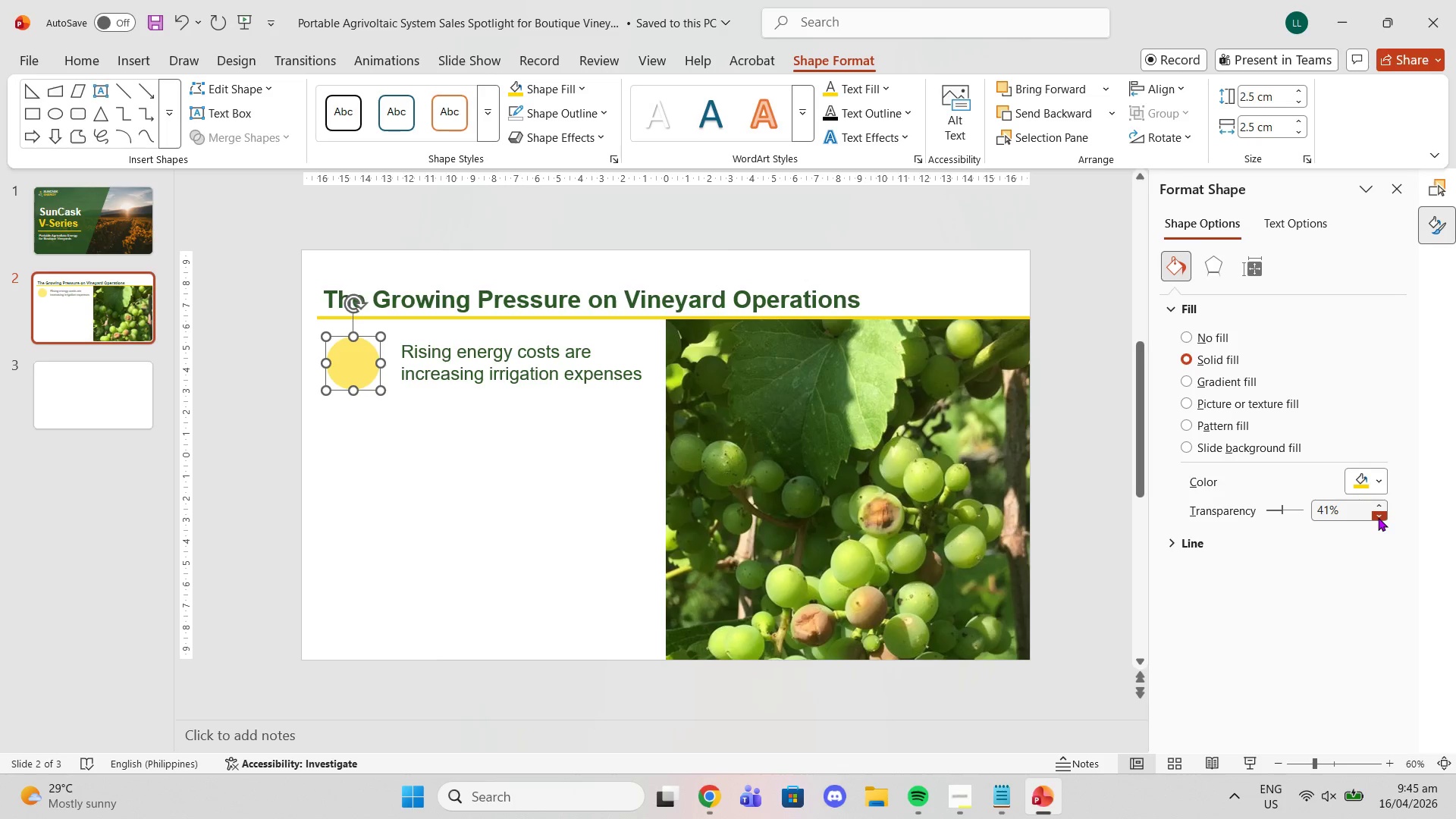 
triple_click([1378, 517])
 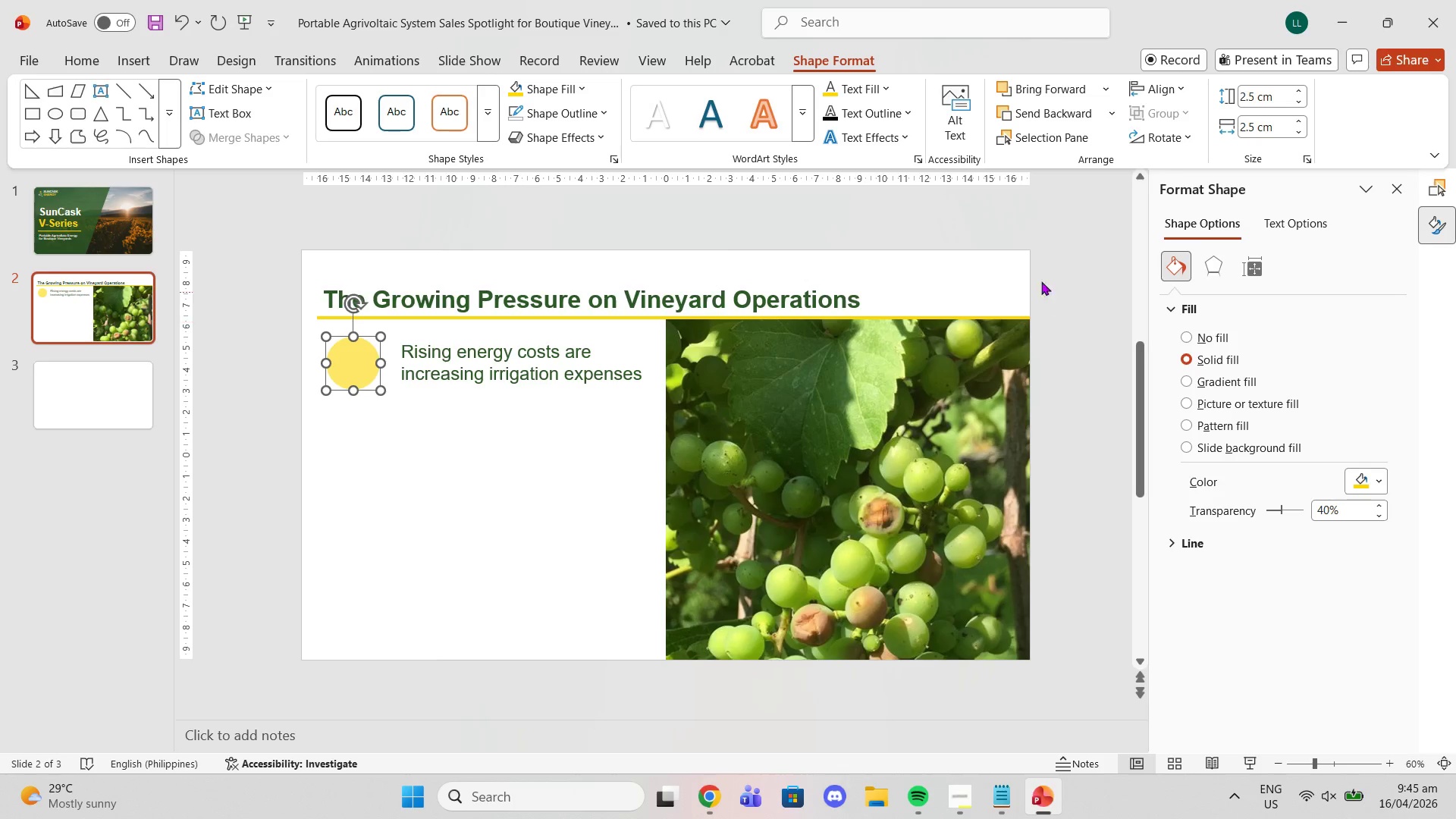 
left_click([1058, 247])
 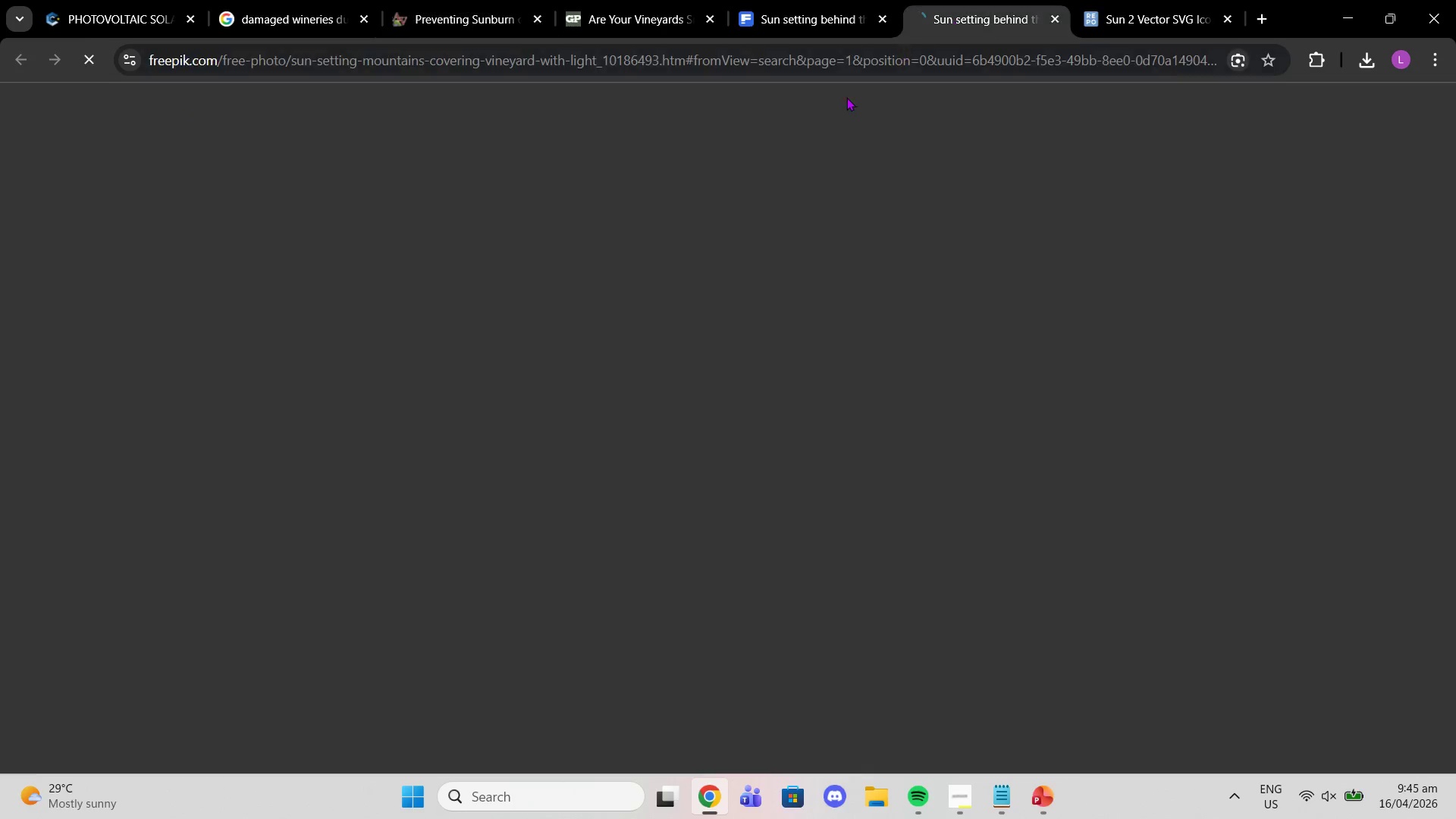 
wait(13.59)
 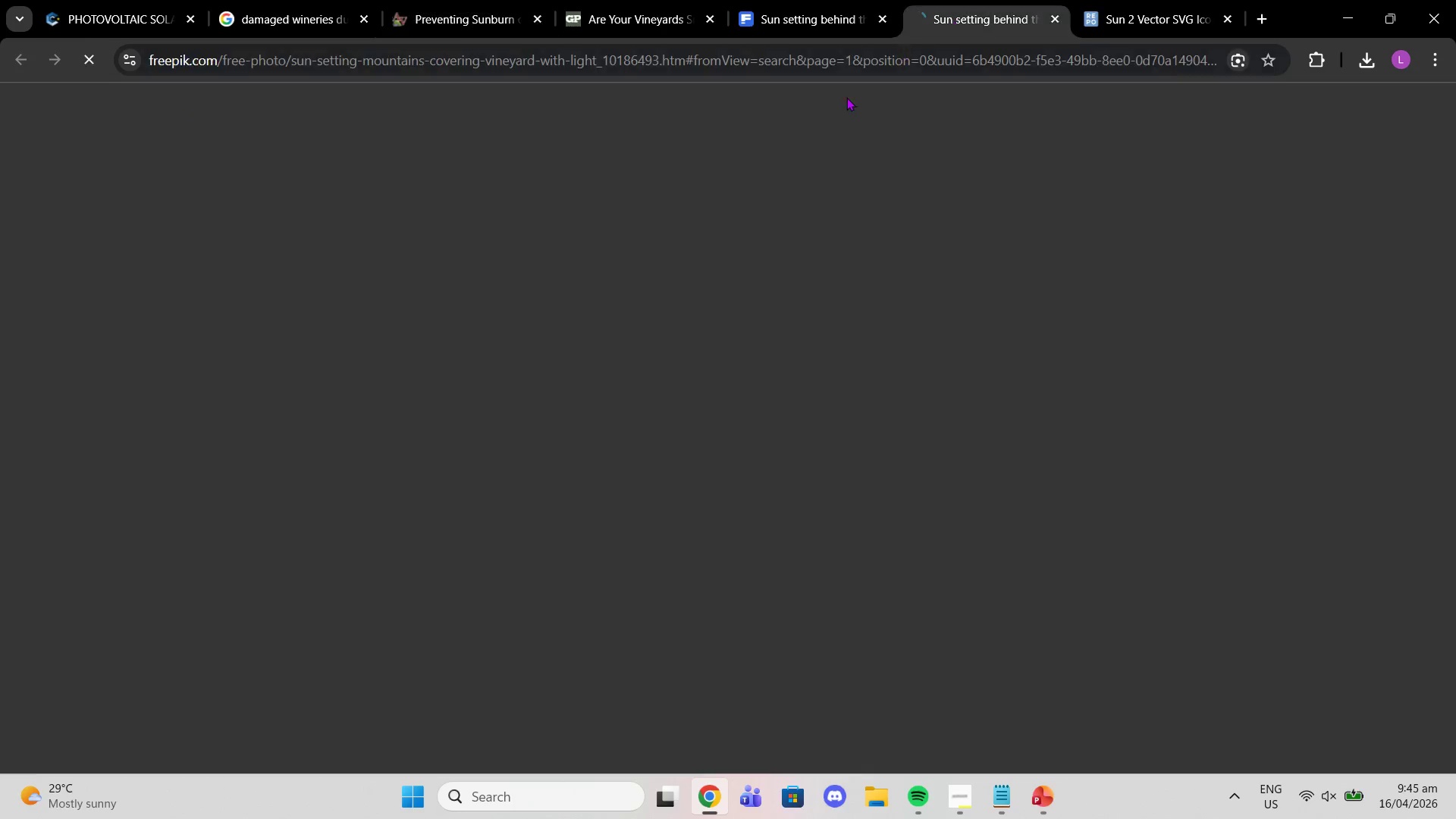 
type(energy cost)
 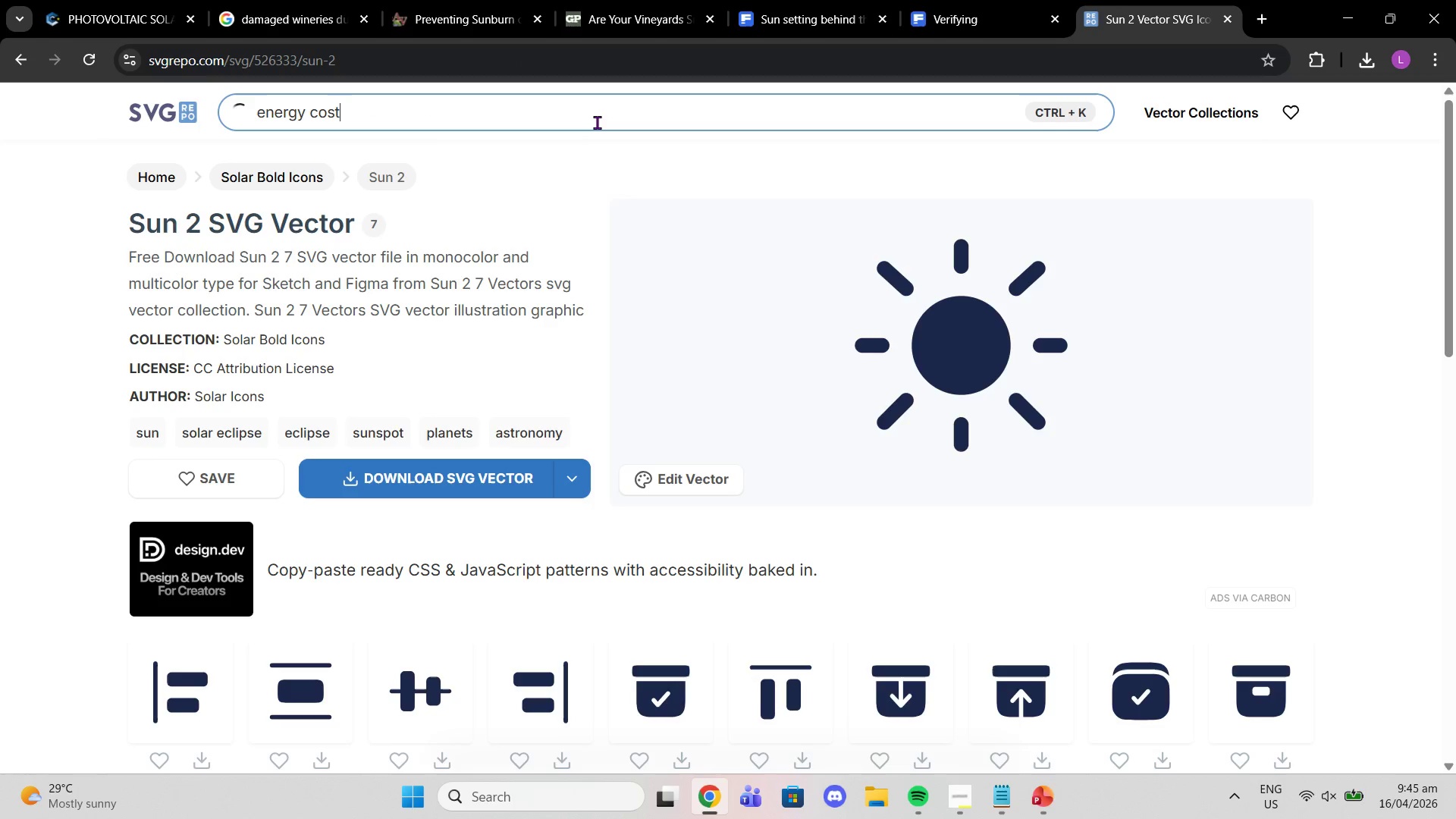 
key(Enter)
 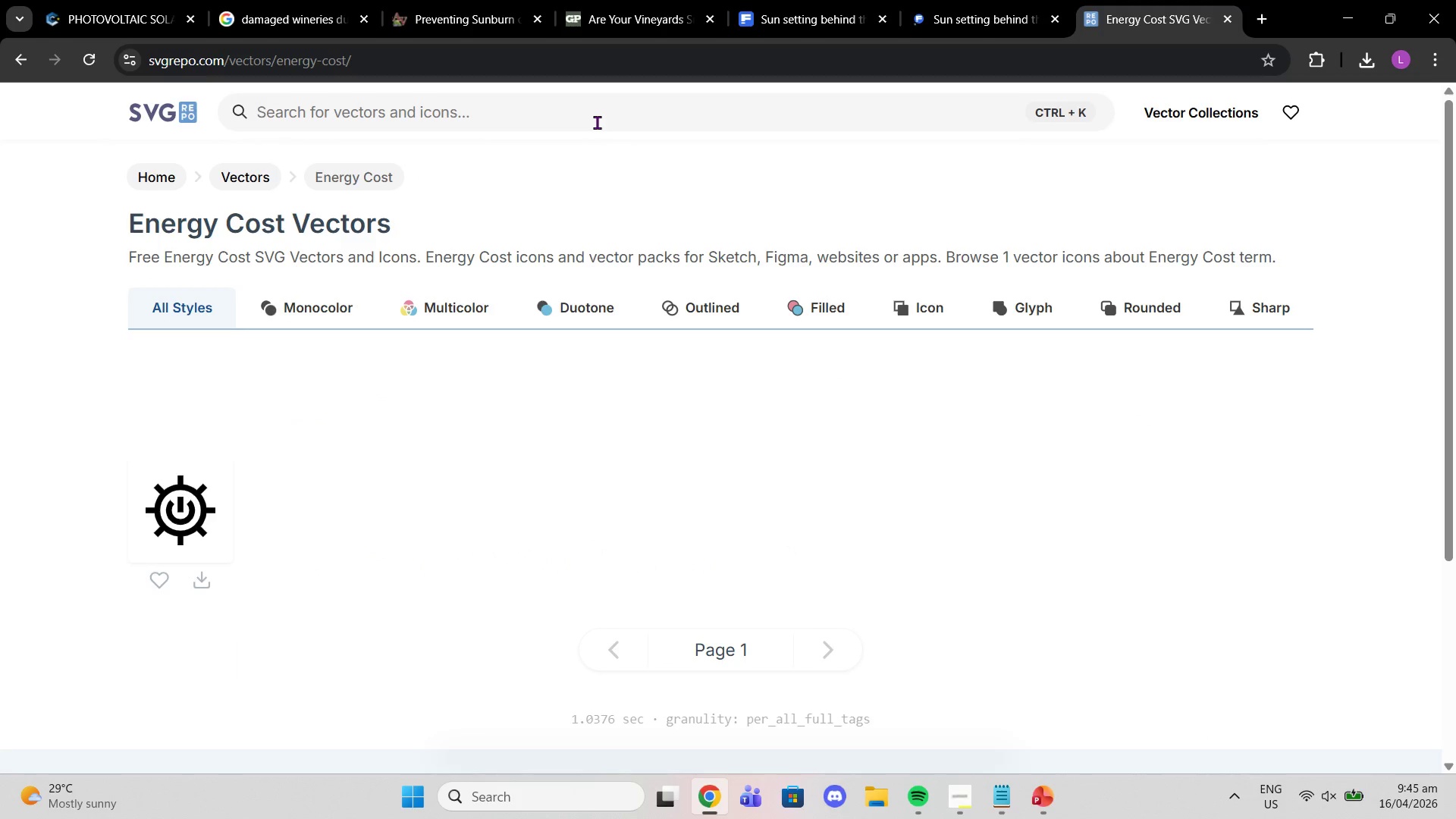 
wait(5.69)
 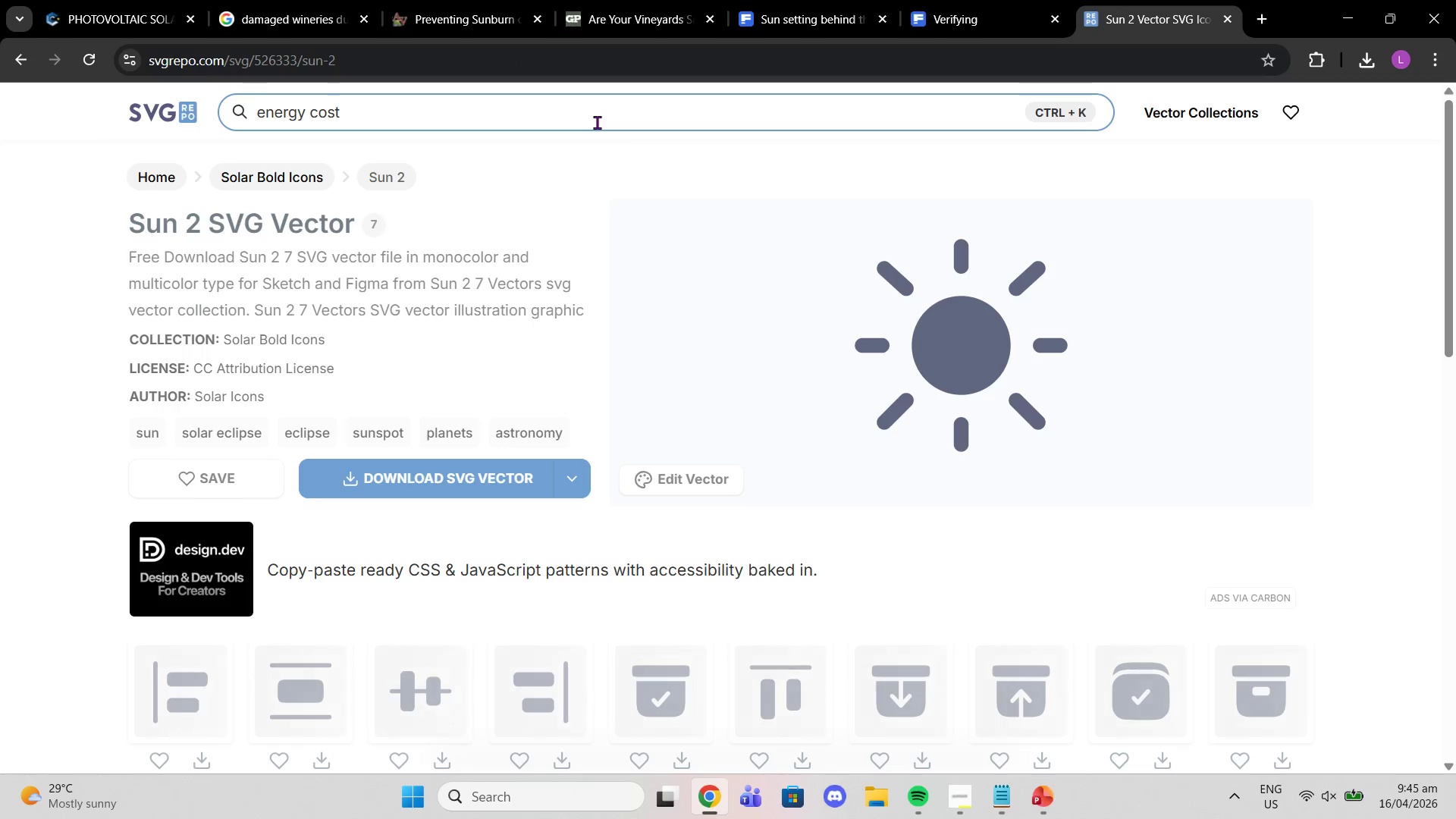 
left_click([597, 122])
 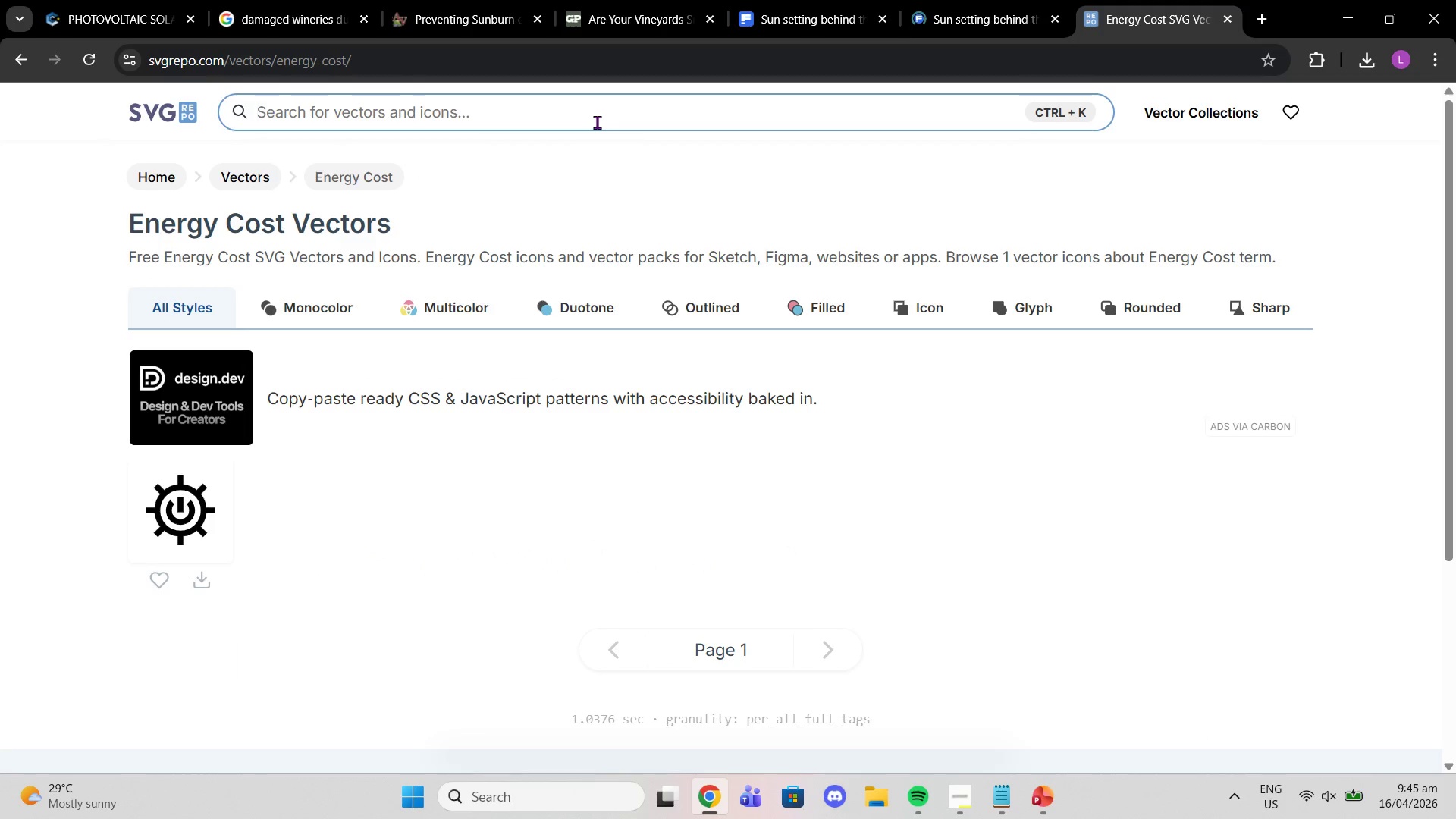 
type(energy)
 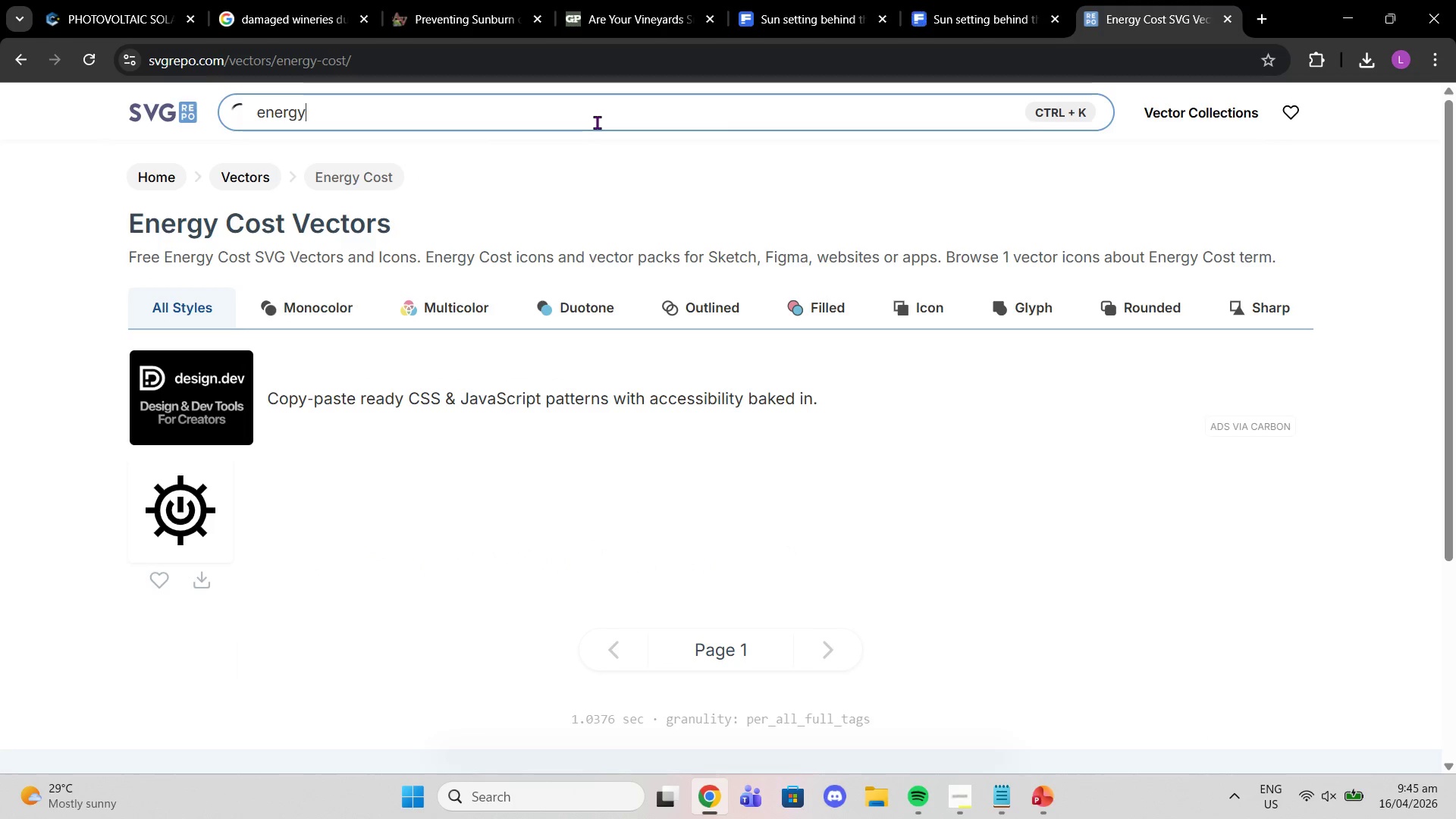 
key(Enter)
 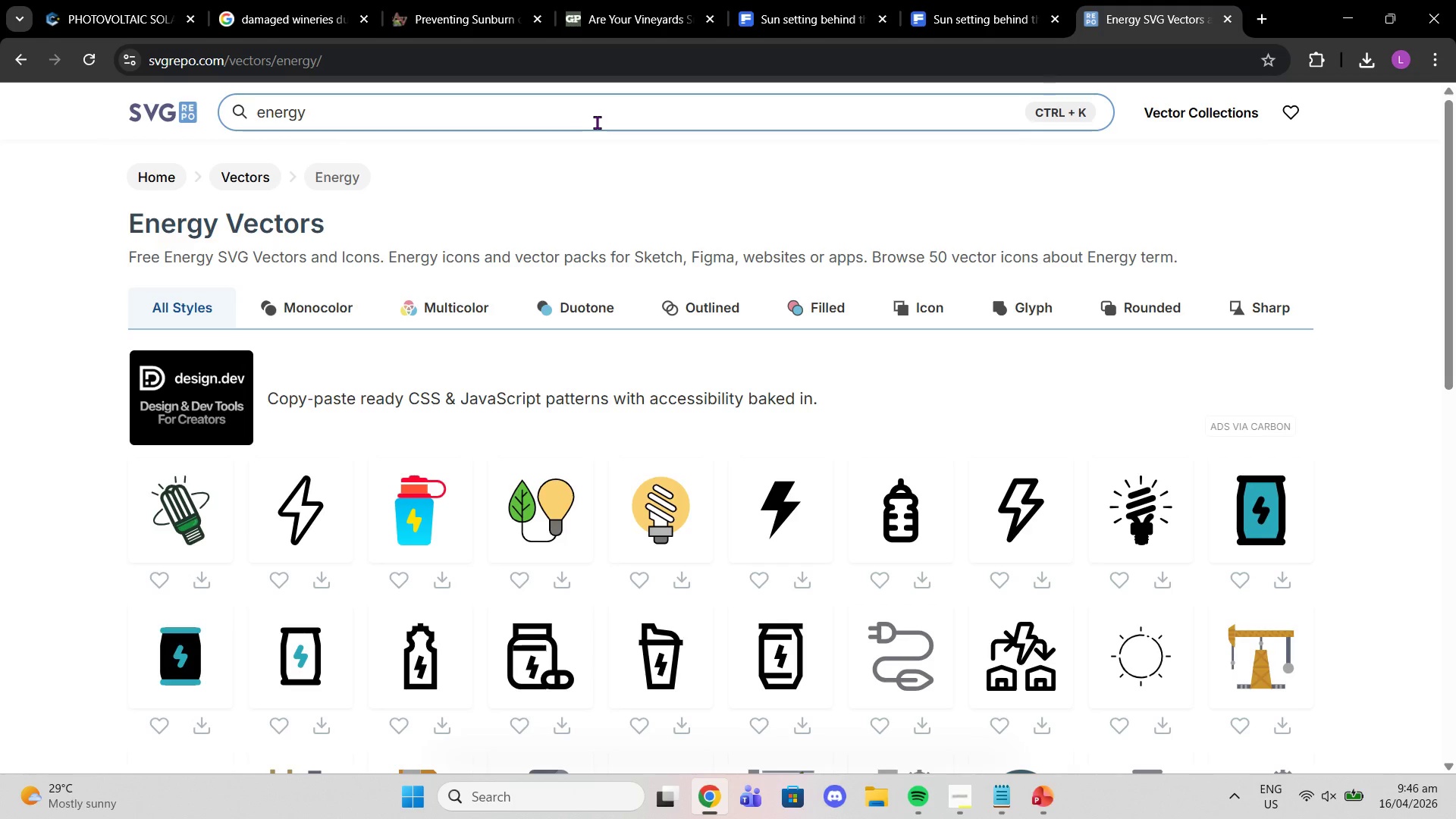 
wait(51.91)
 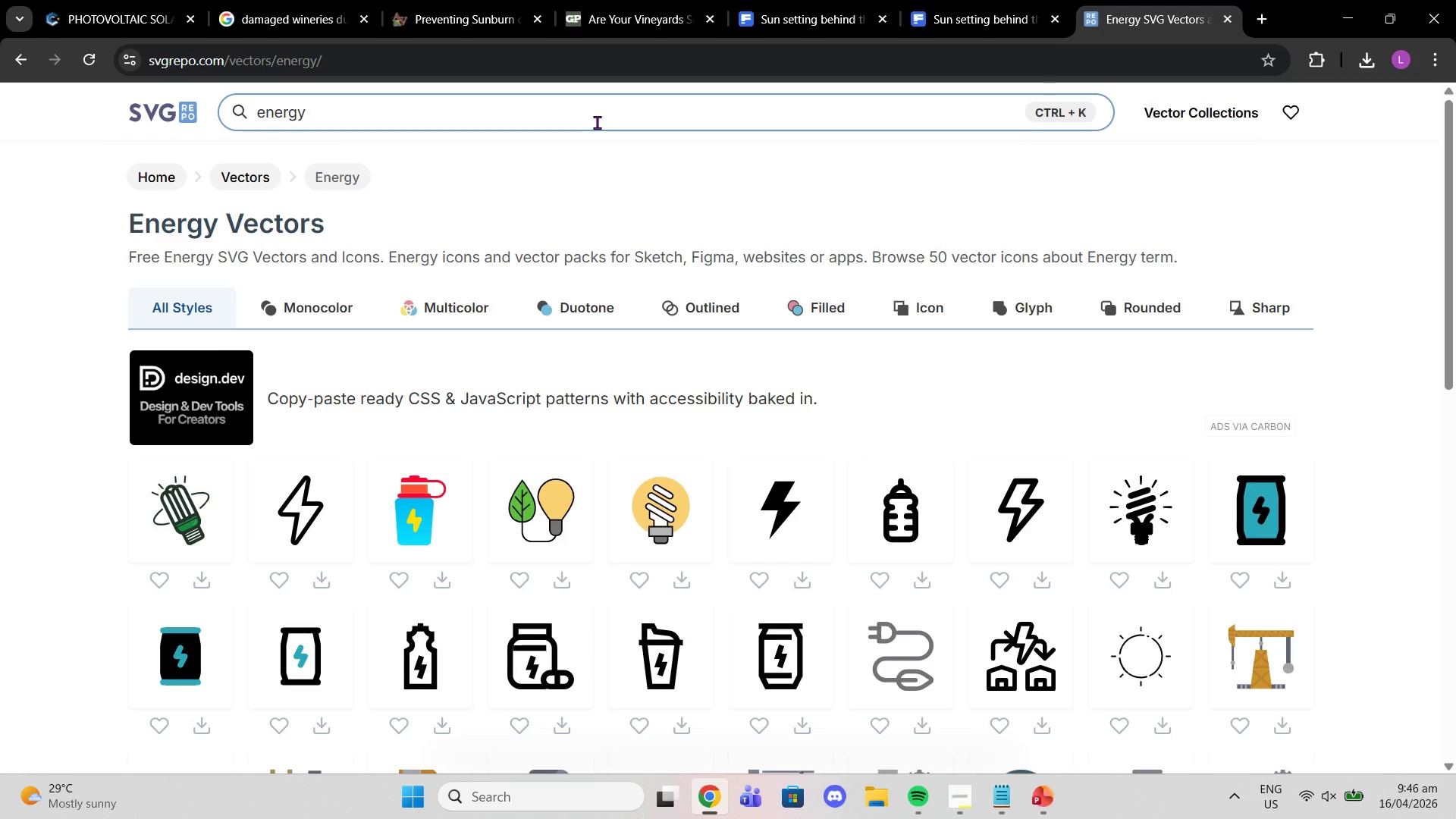 
key(Backspace)
key(Backspace)
key(Backspace)
key(Backspace)
key(Backspace)
key(Backspace)
type(dollar\)
 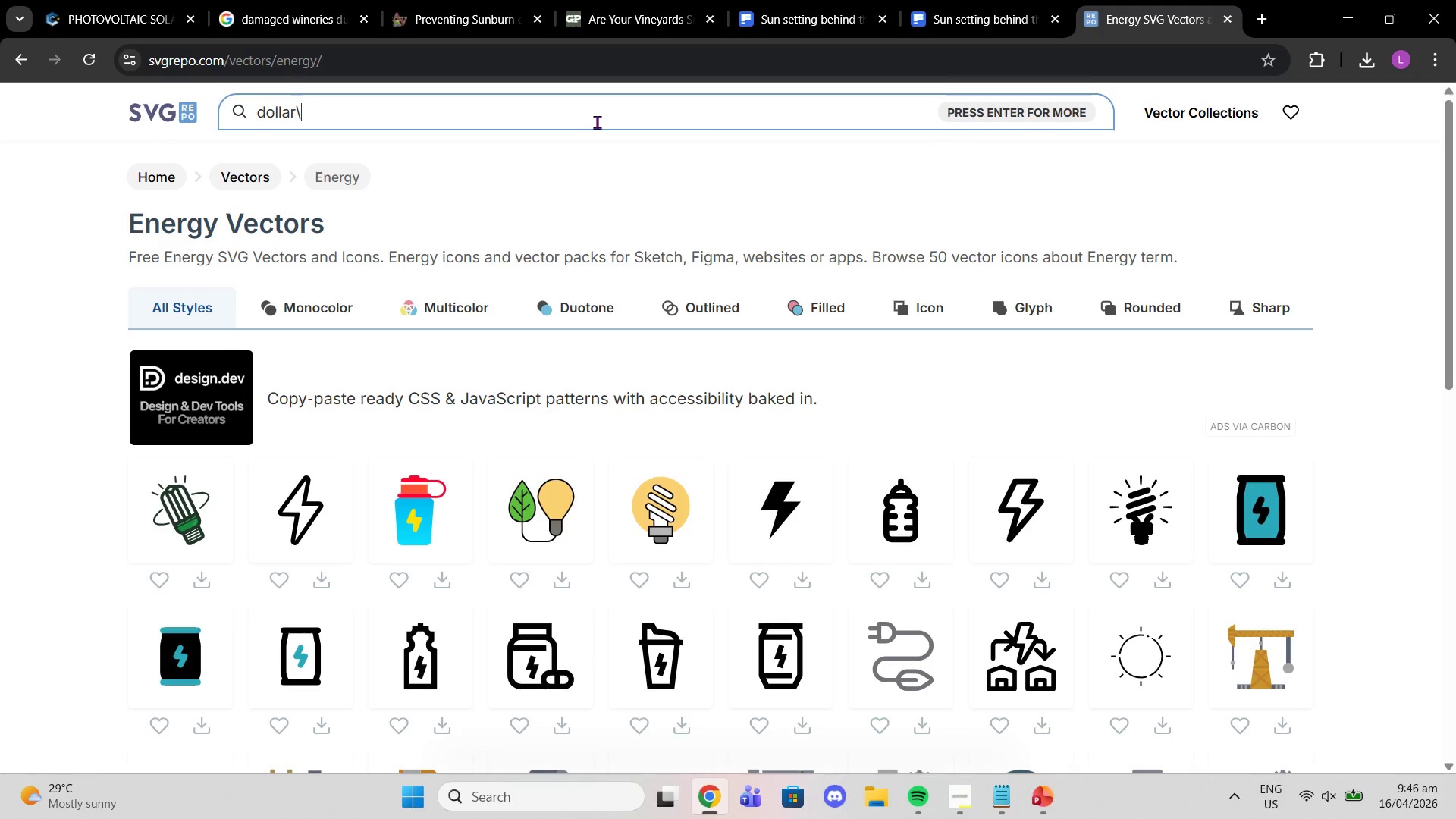 
wait(14.89)
 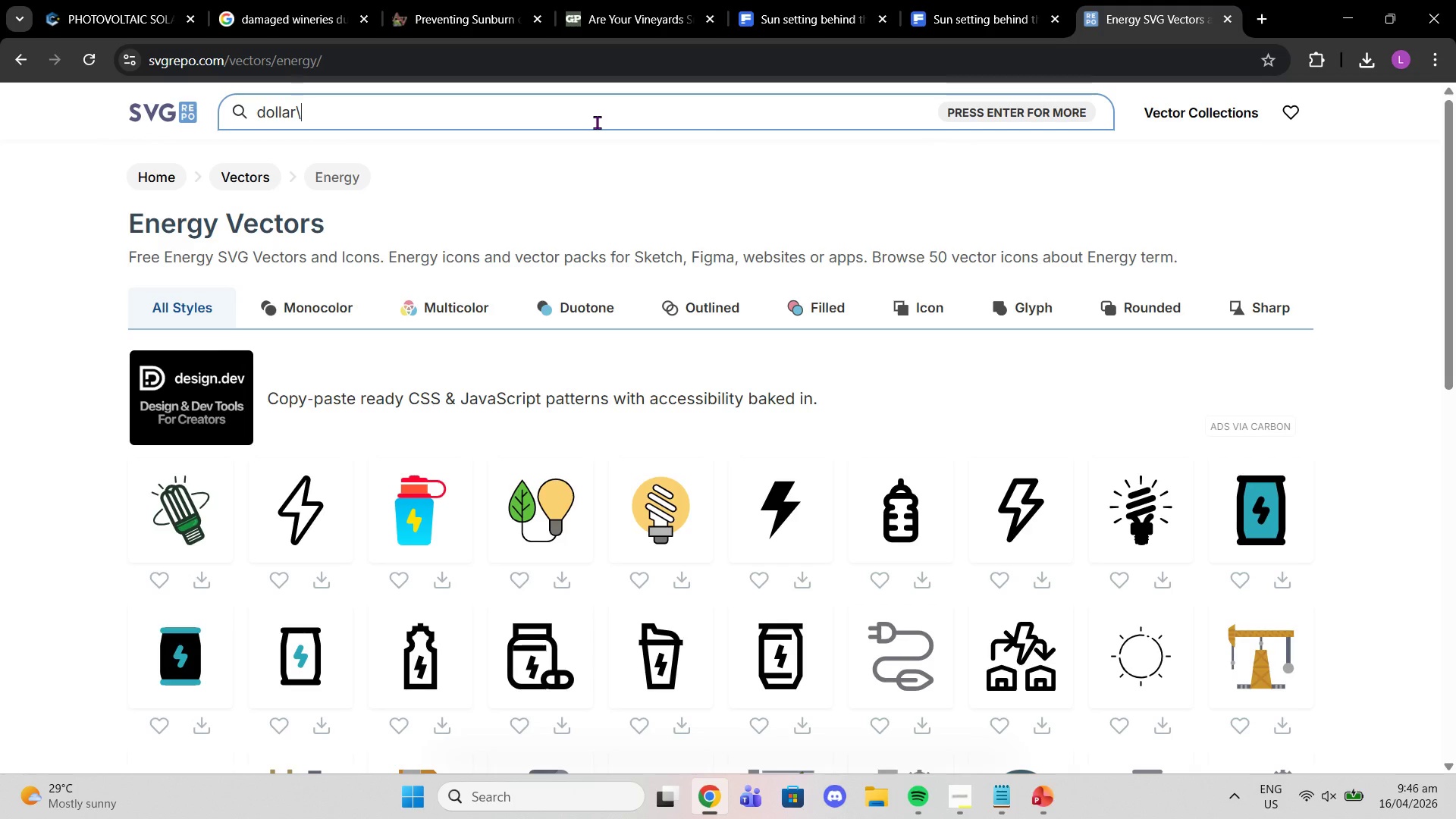 
key(Backspace)
 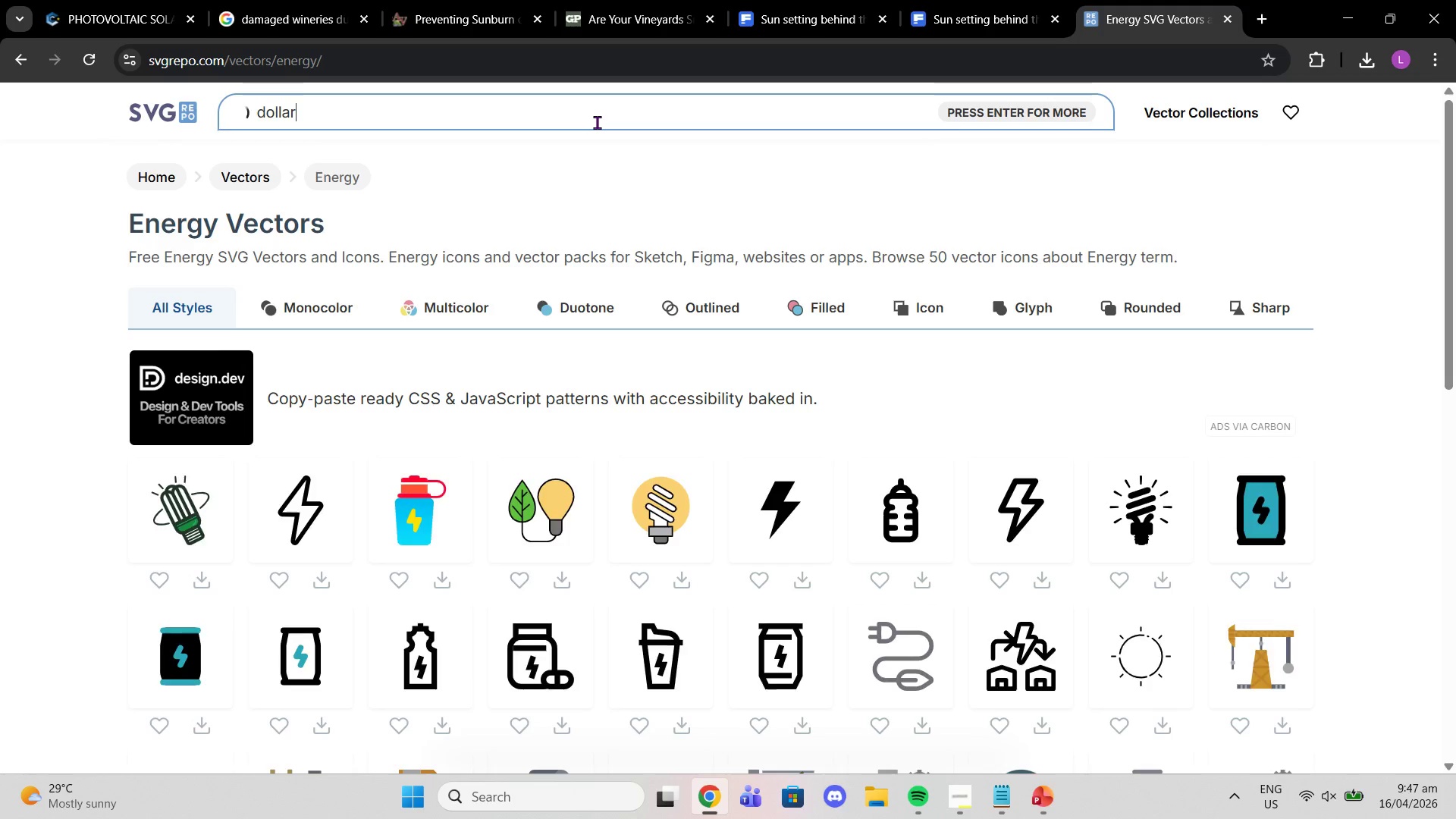 
key(Enter)
 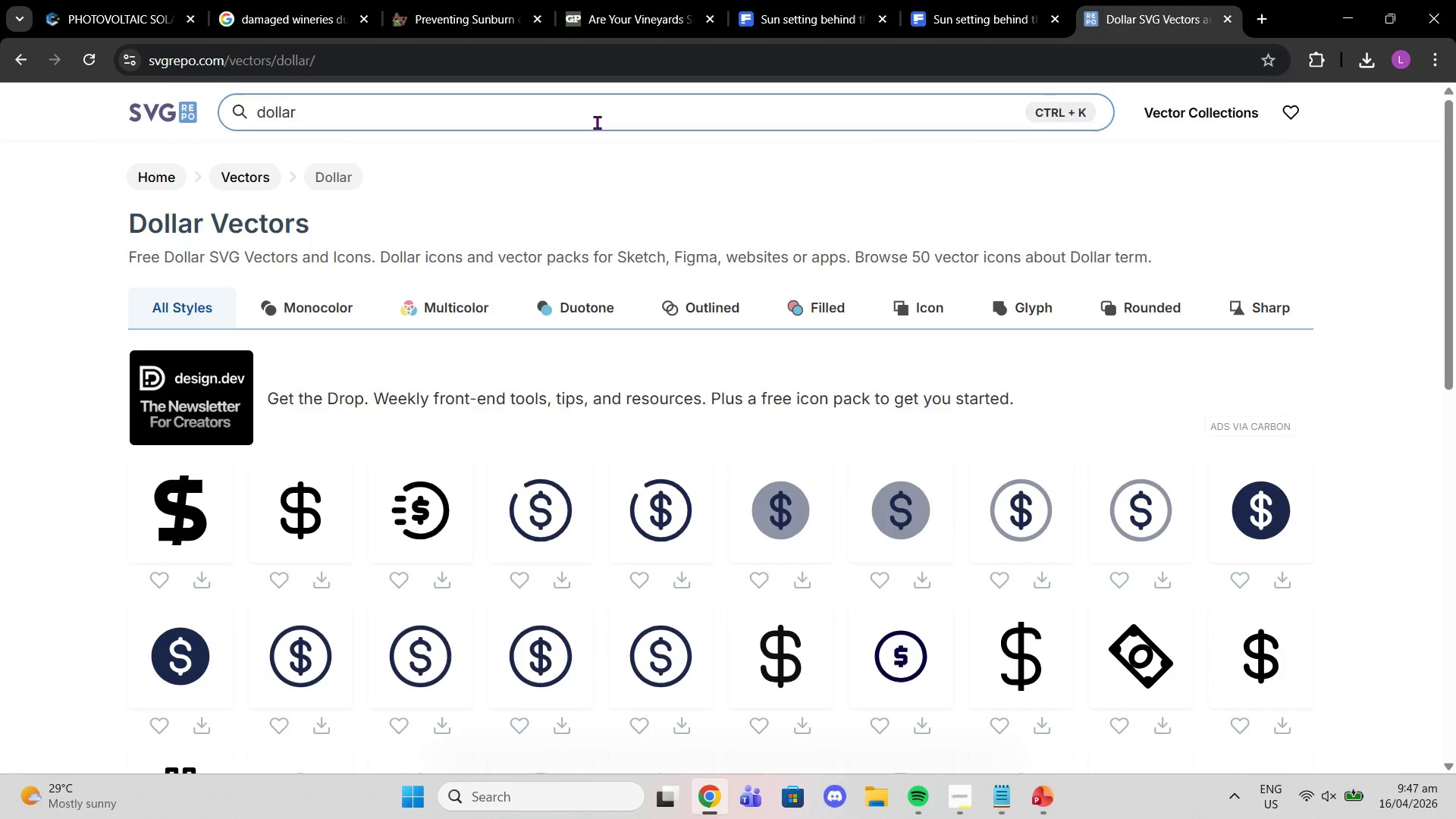 
wait(7.81)
 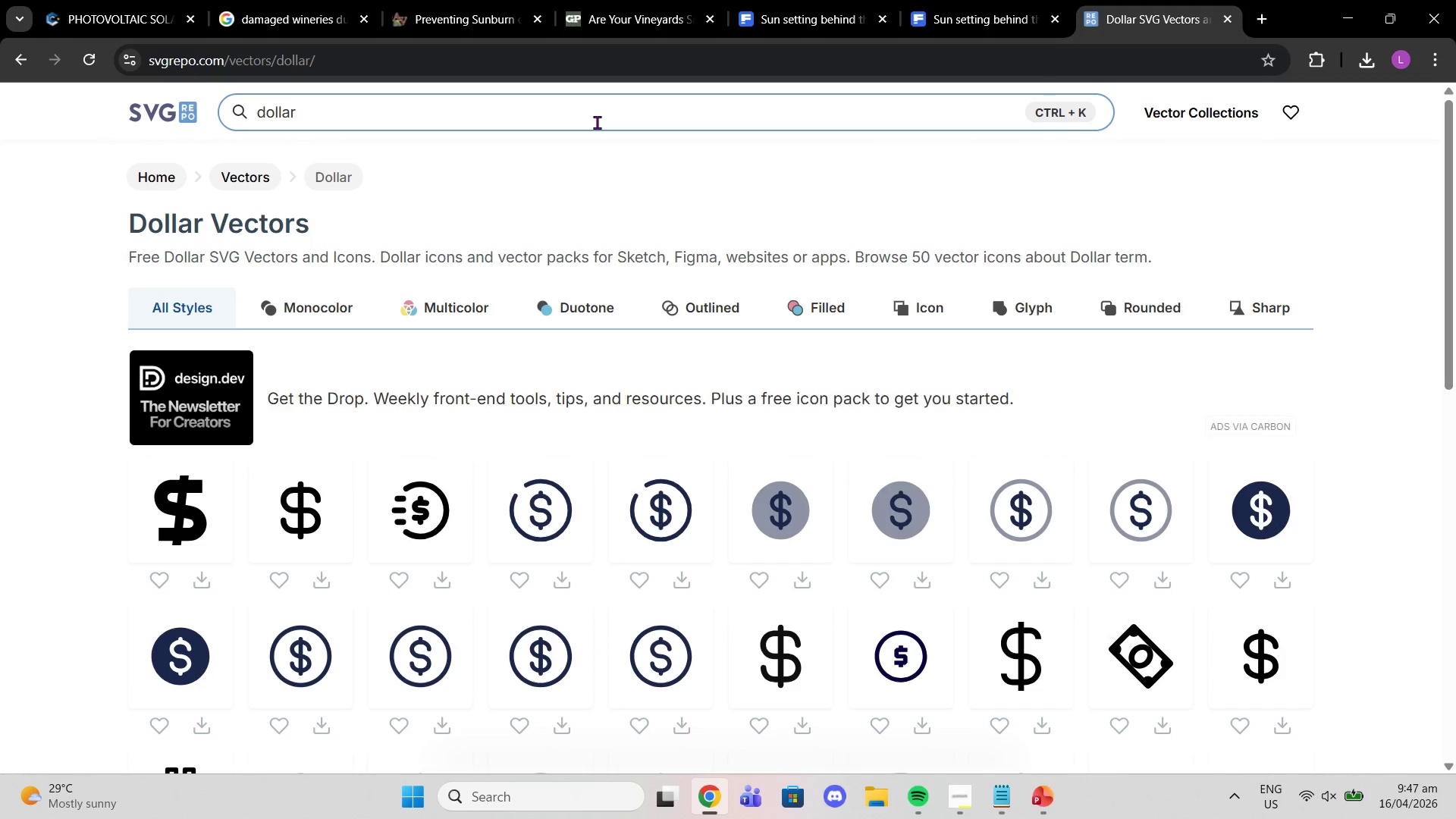 
scroll: coordinate [648, 510], scroll_direction: down, amount: 5.0
 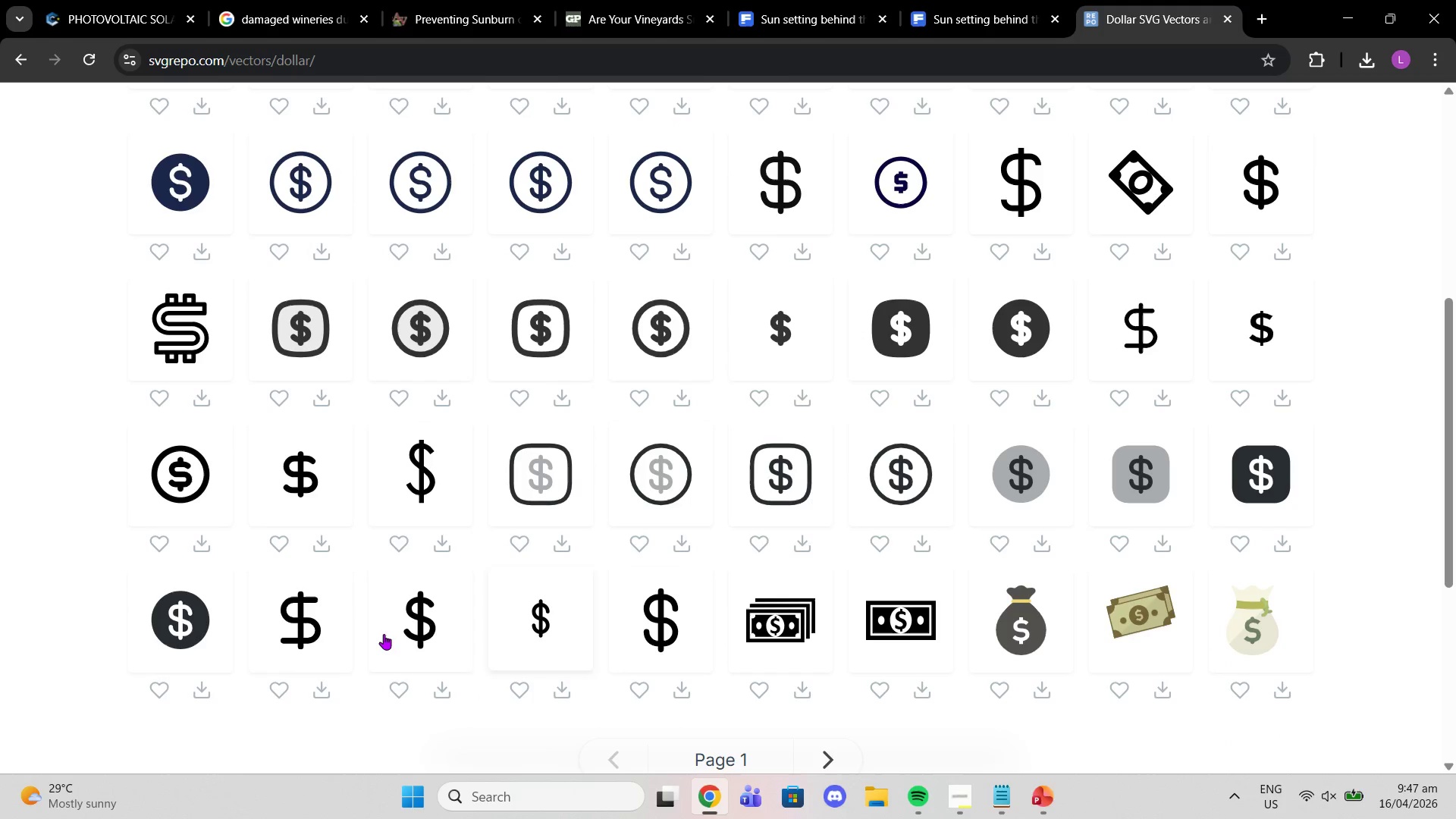 
left_click([400, 624])
 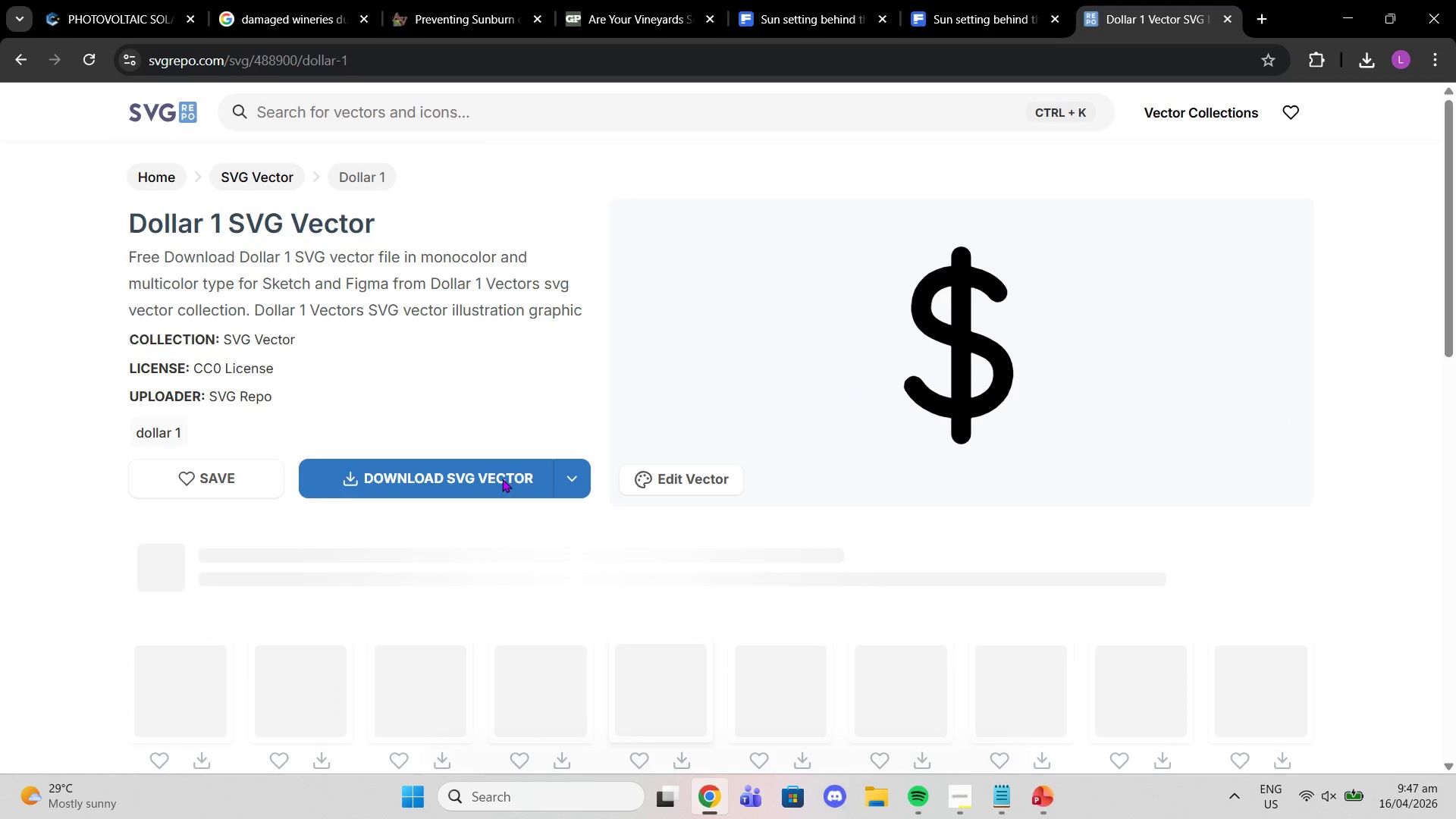 
left_click([494, 469])
 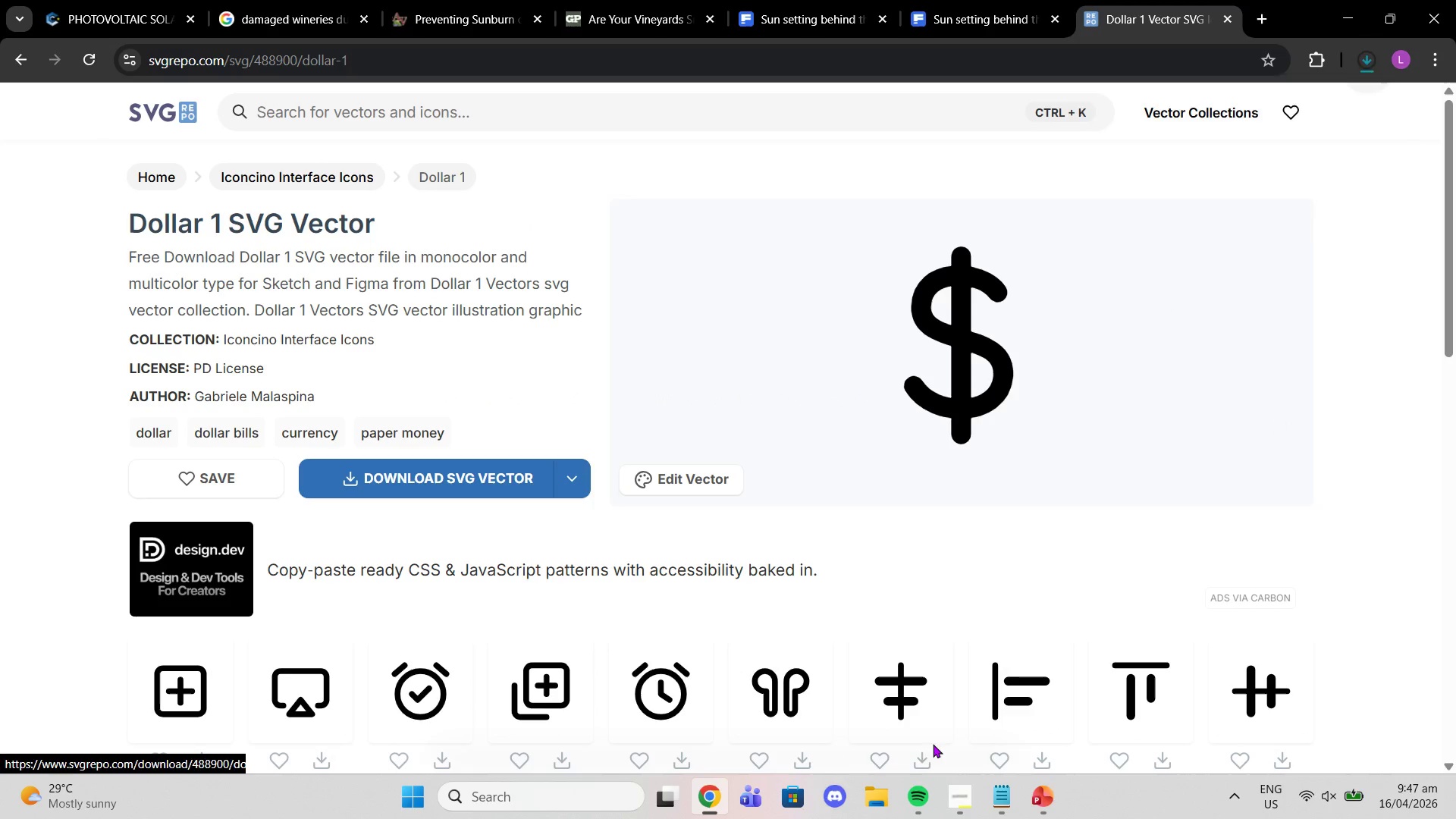 
left_click([1039, 796])
 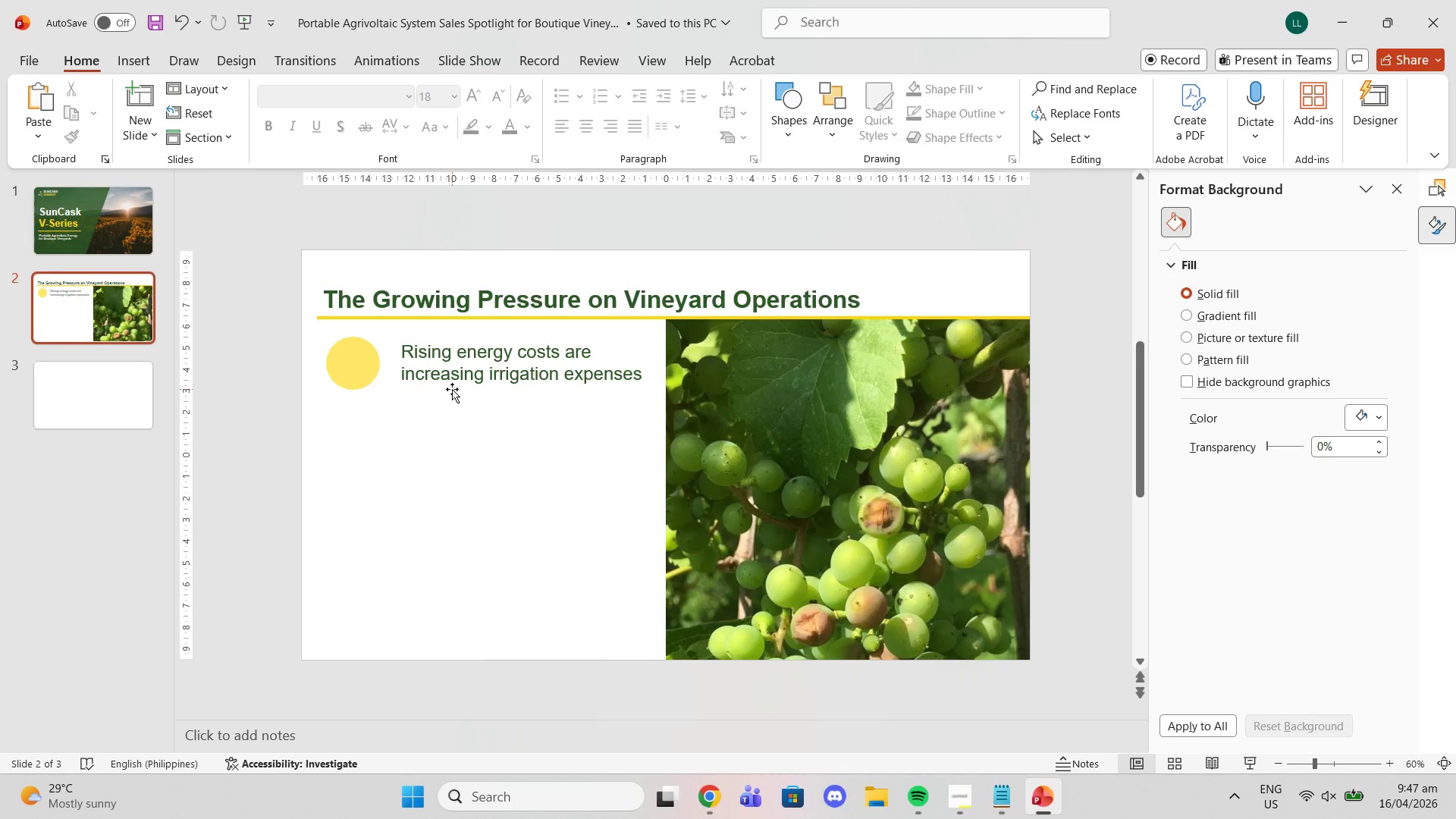 
left_click([481, 381])
 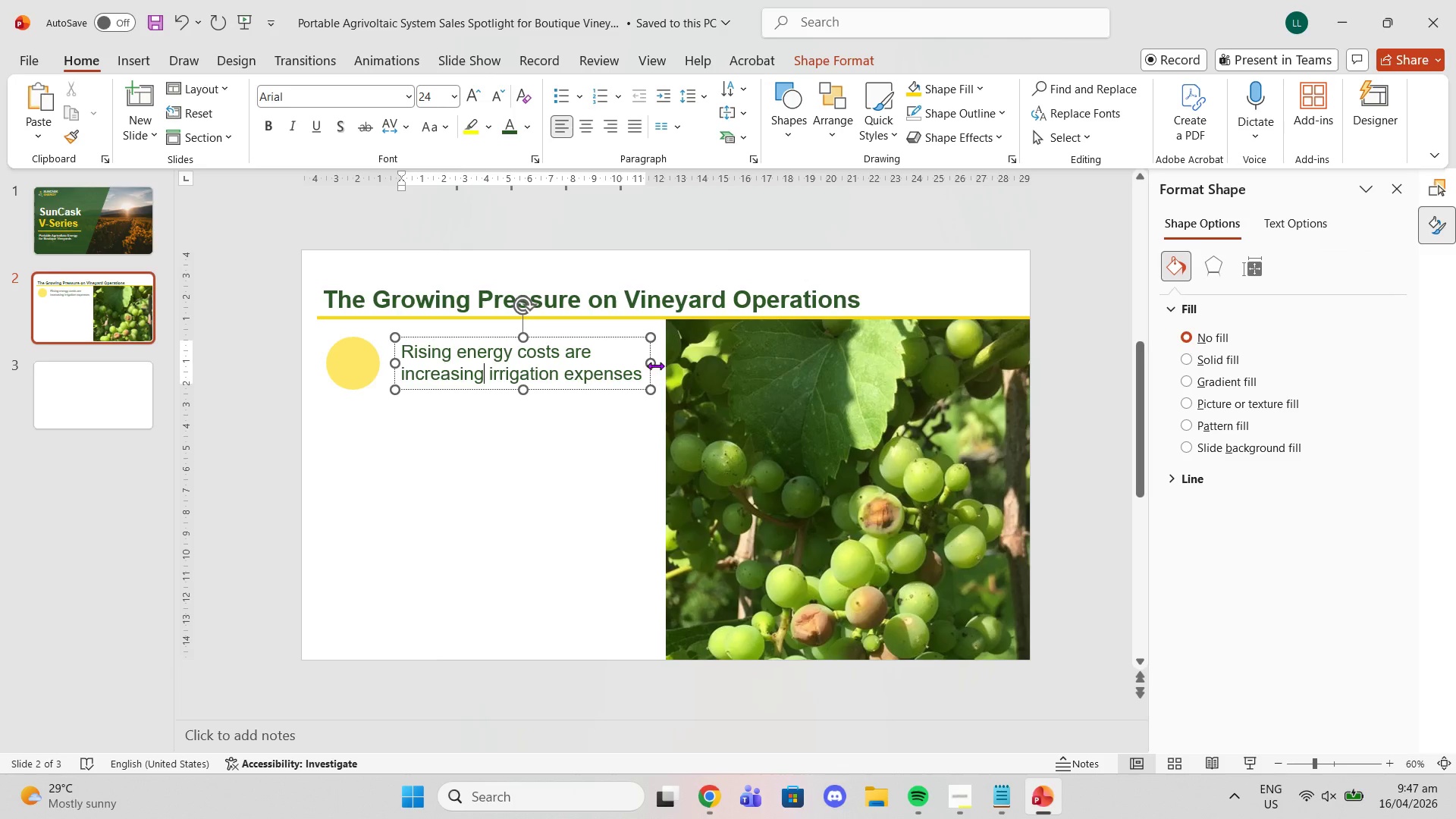 
left_click_drag(start_coordinate=[655, 366], to_coordinate=[628, 363])
 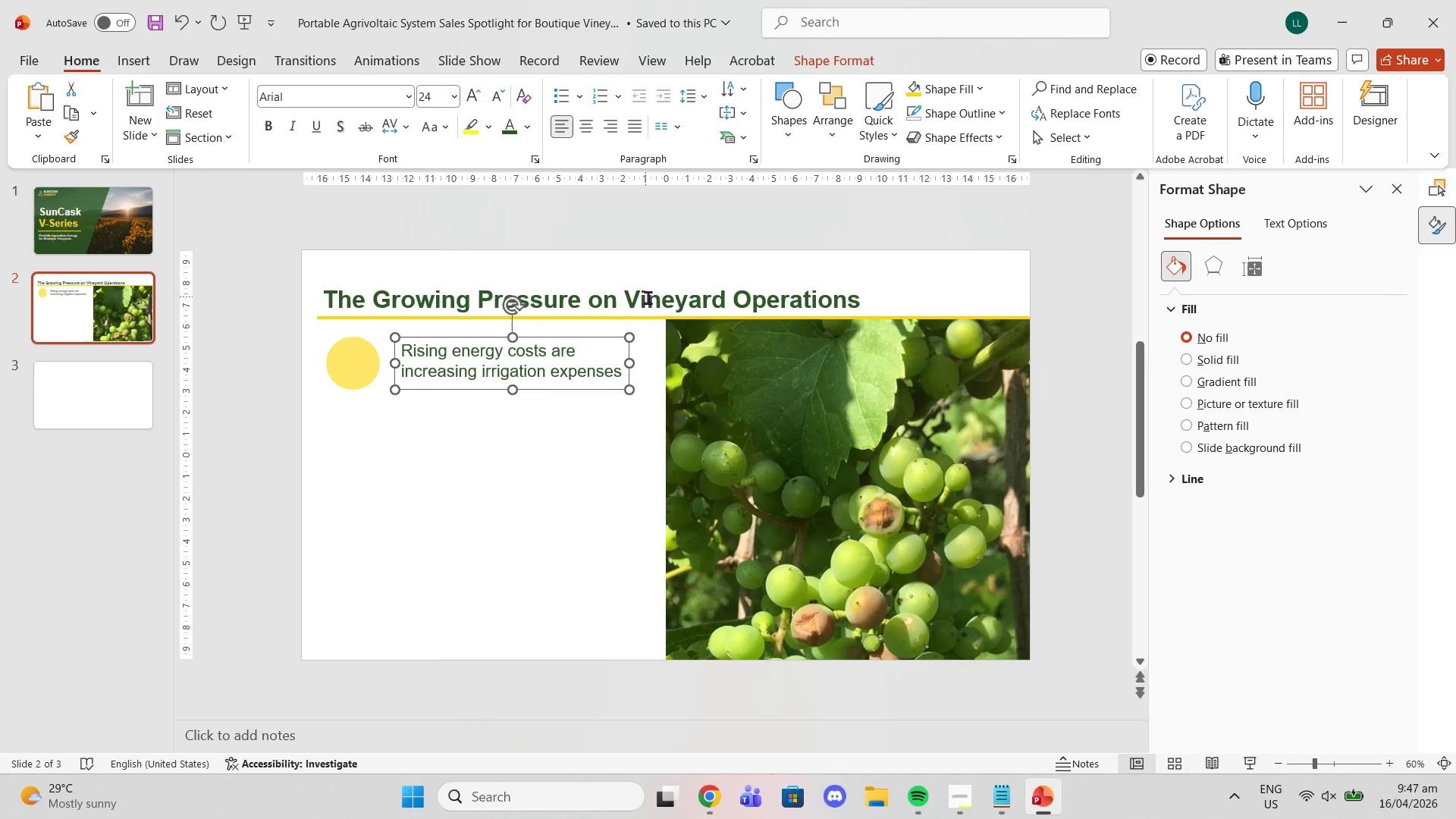 
key(Control+Z)
 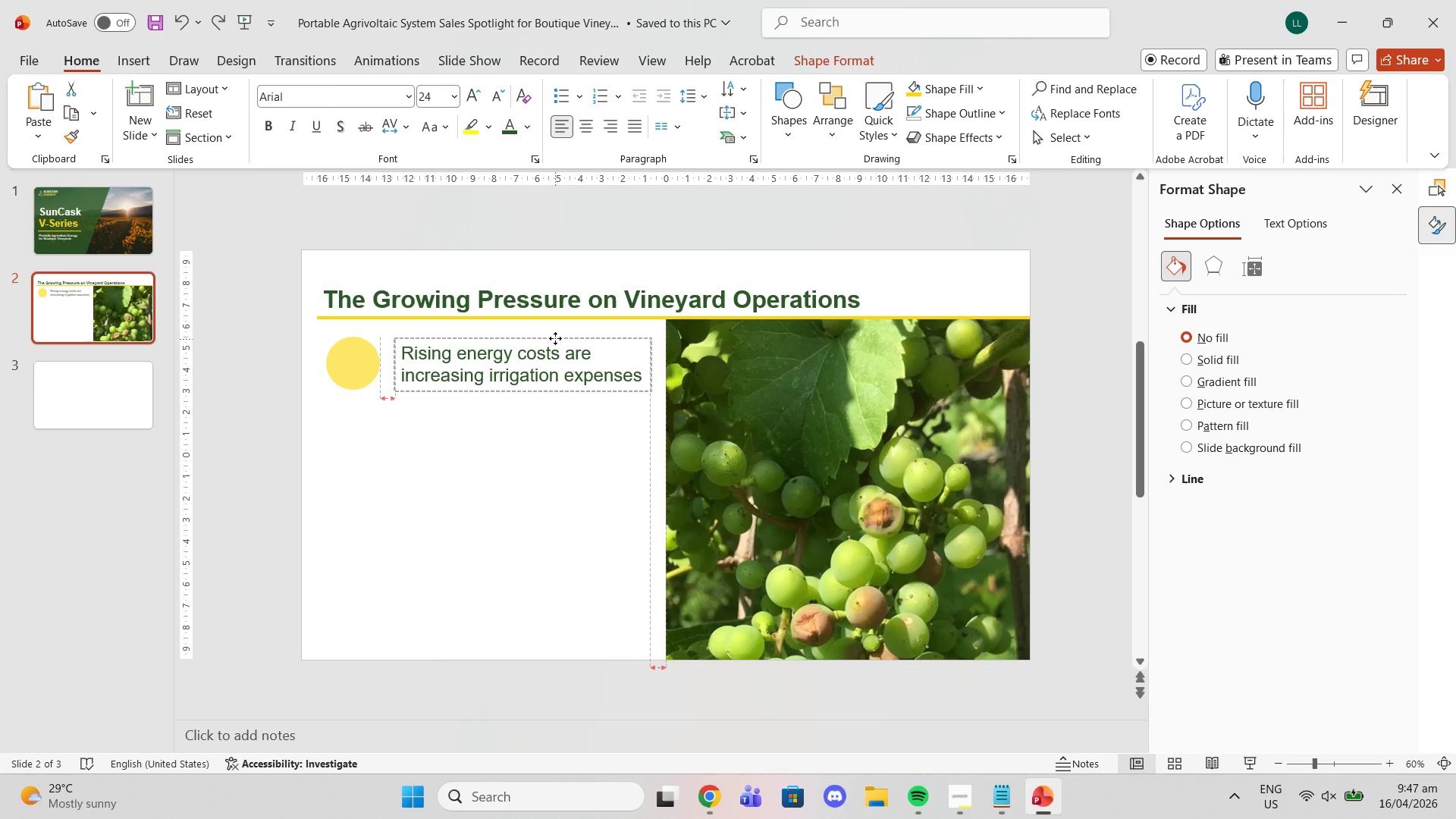 
wait(6.58)
 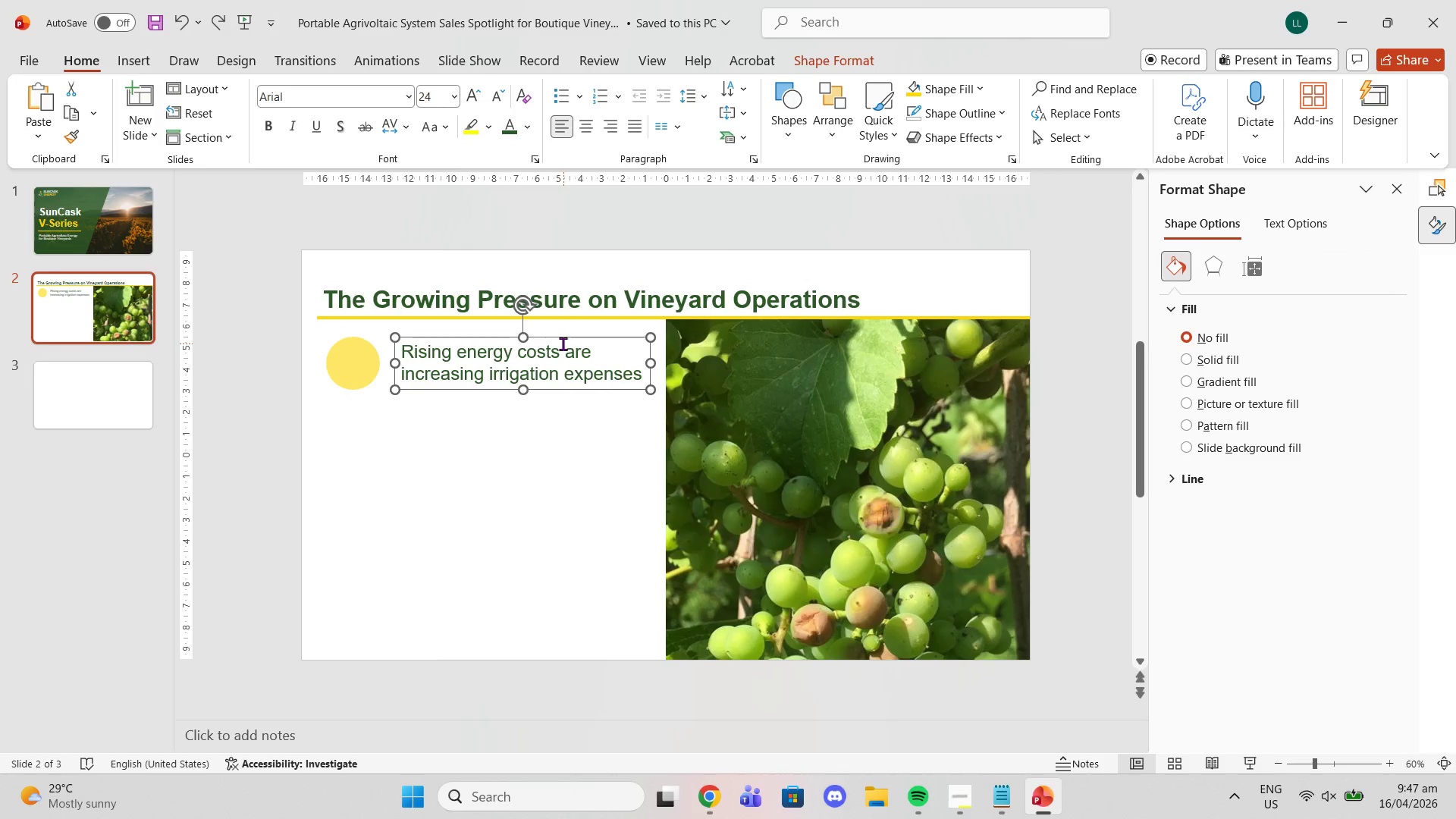 
left_click([541, 416])
 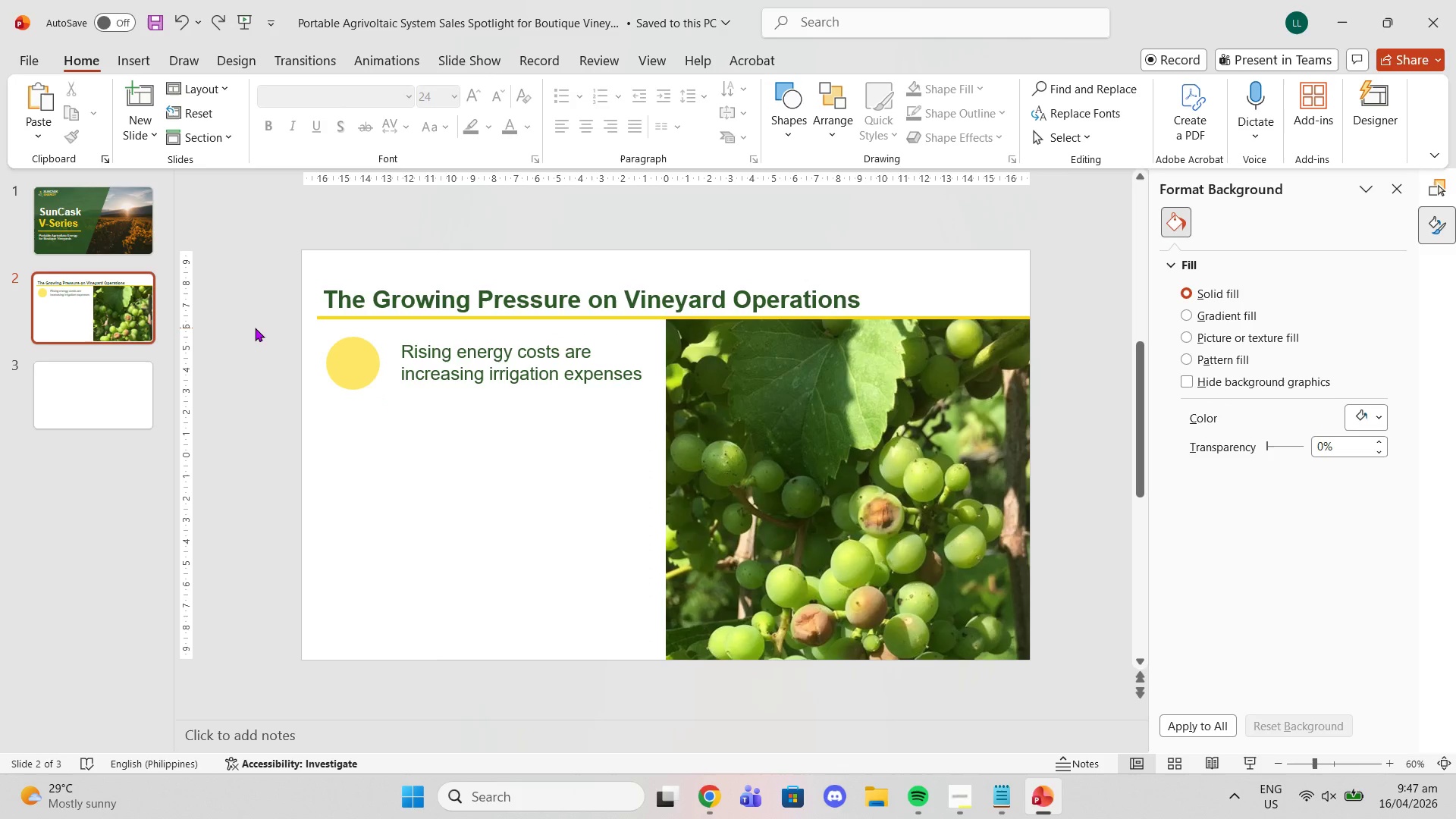 
left_click_drag(start_coordinate=[255, 328], to_coordinate=[668, 413])
 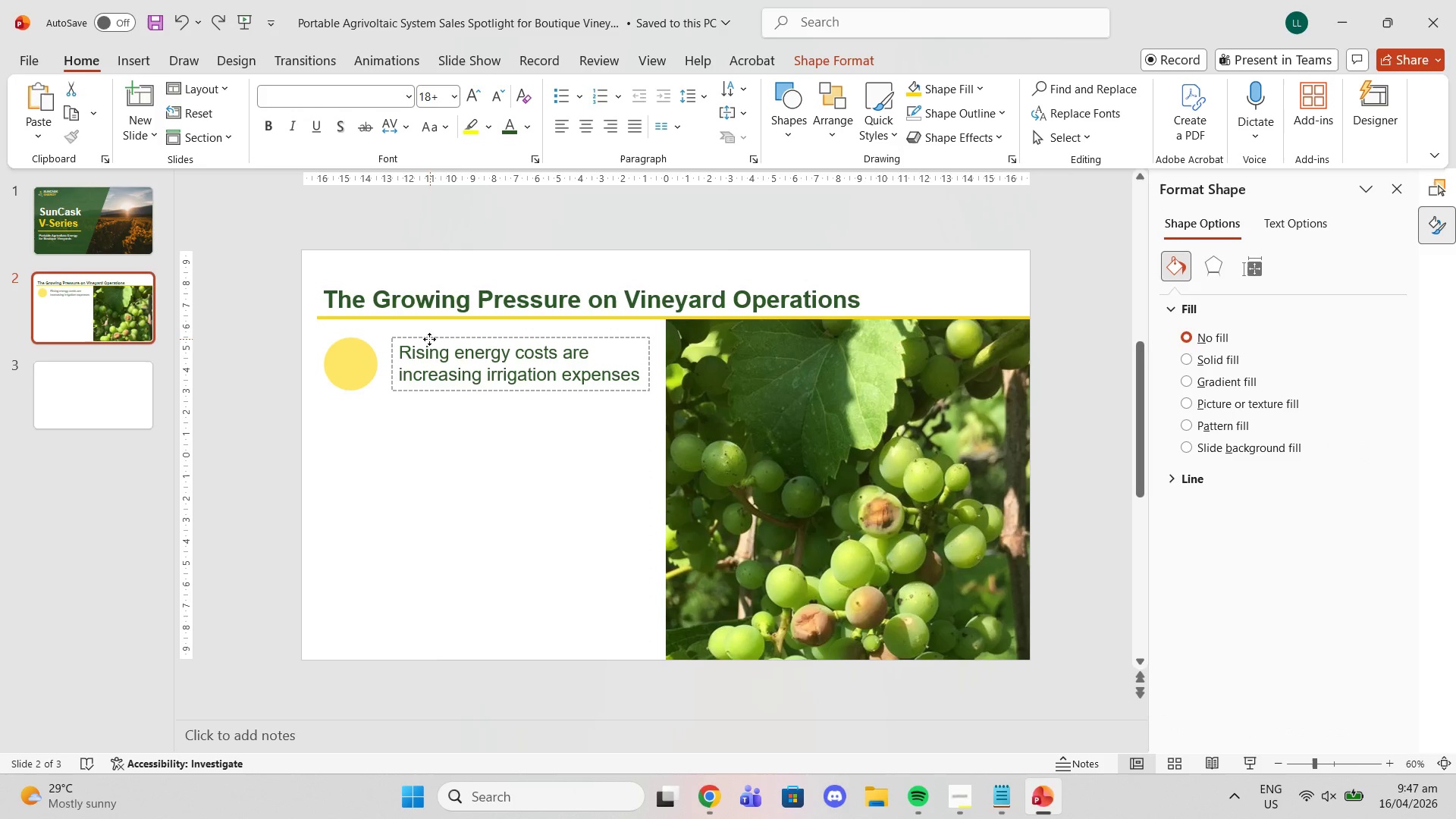 
wait(6.39)
 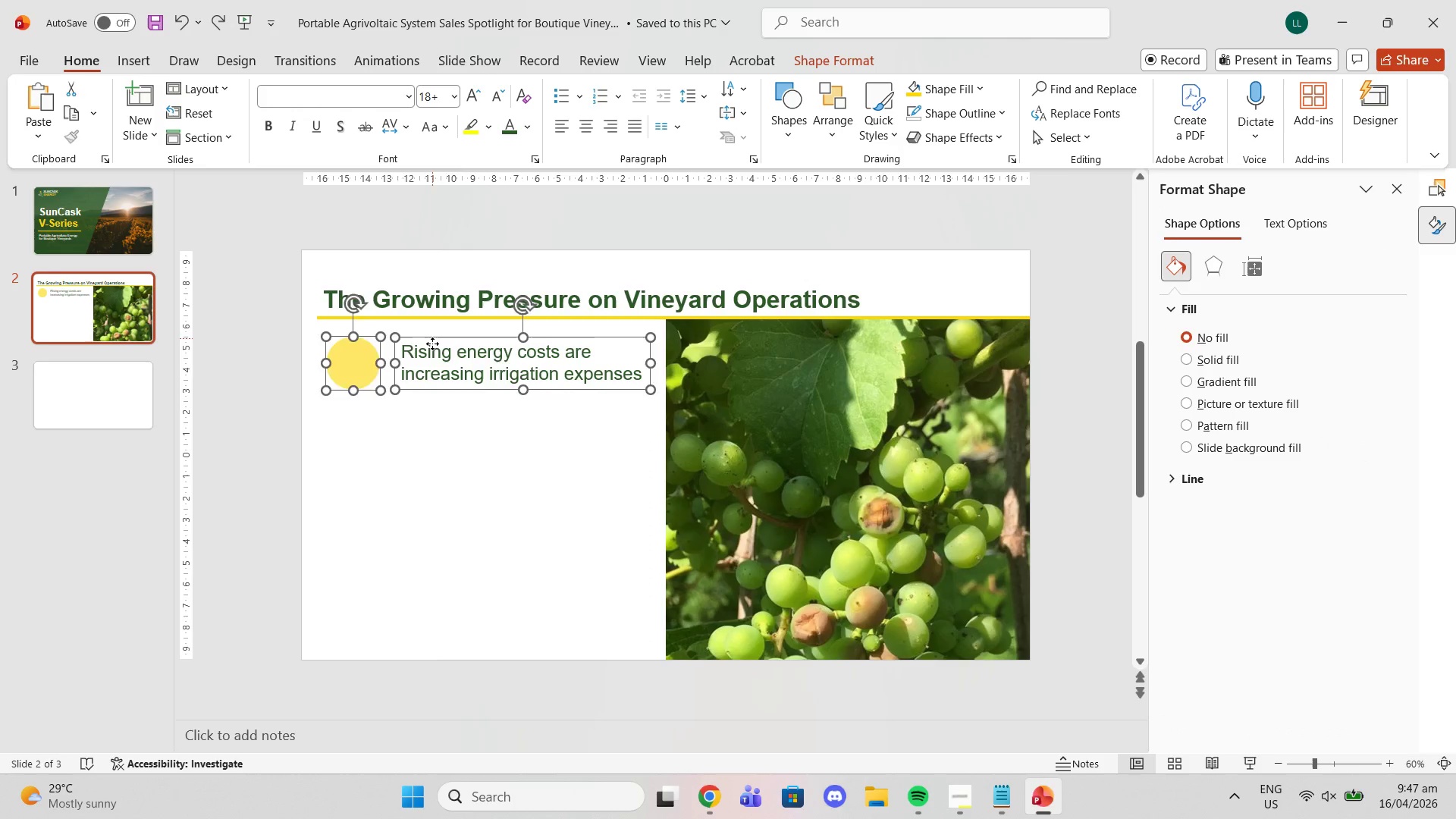 
left_click([421, 438])
 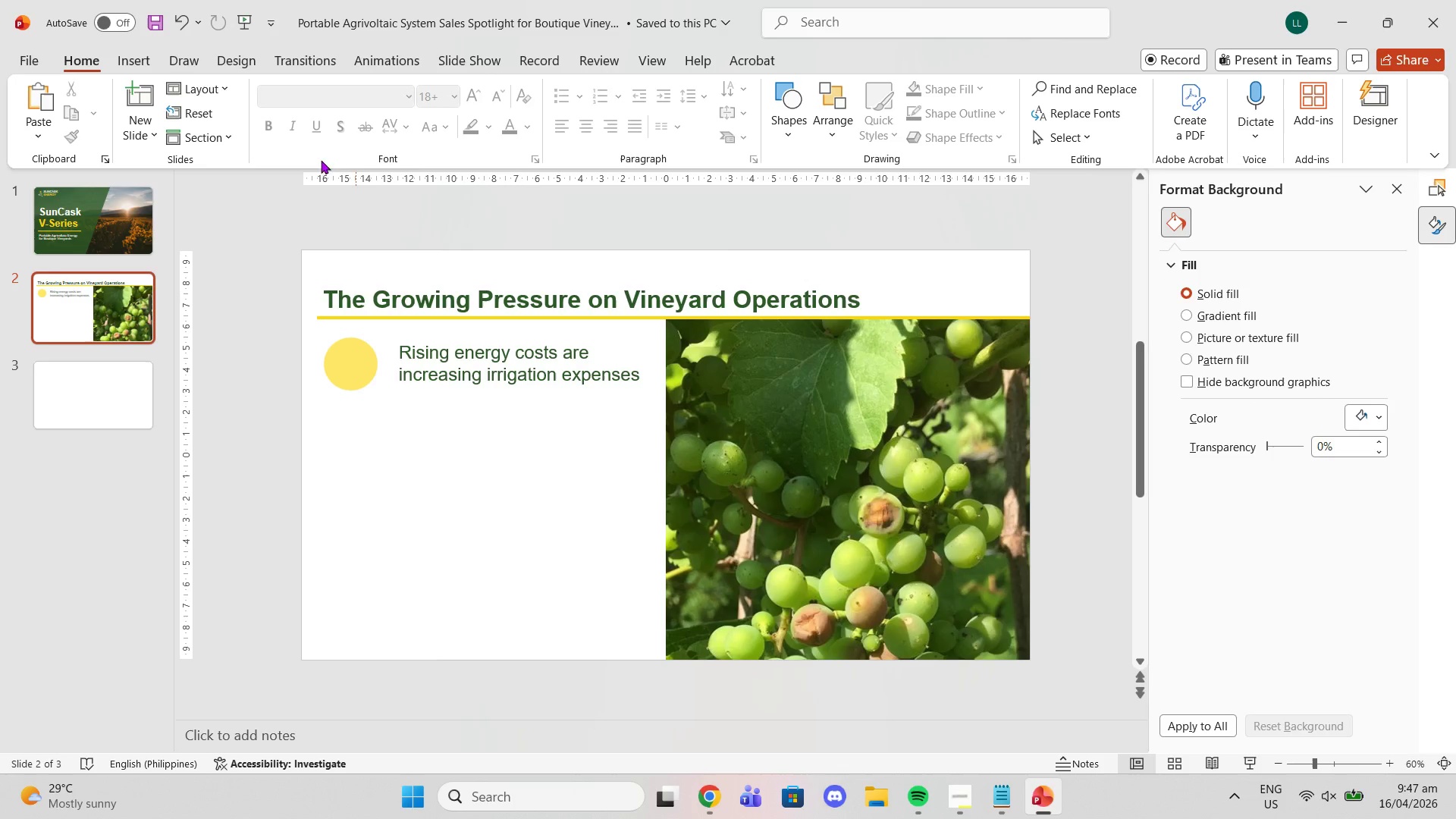 
left_click([148, 55])
 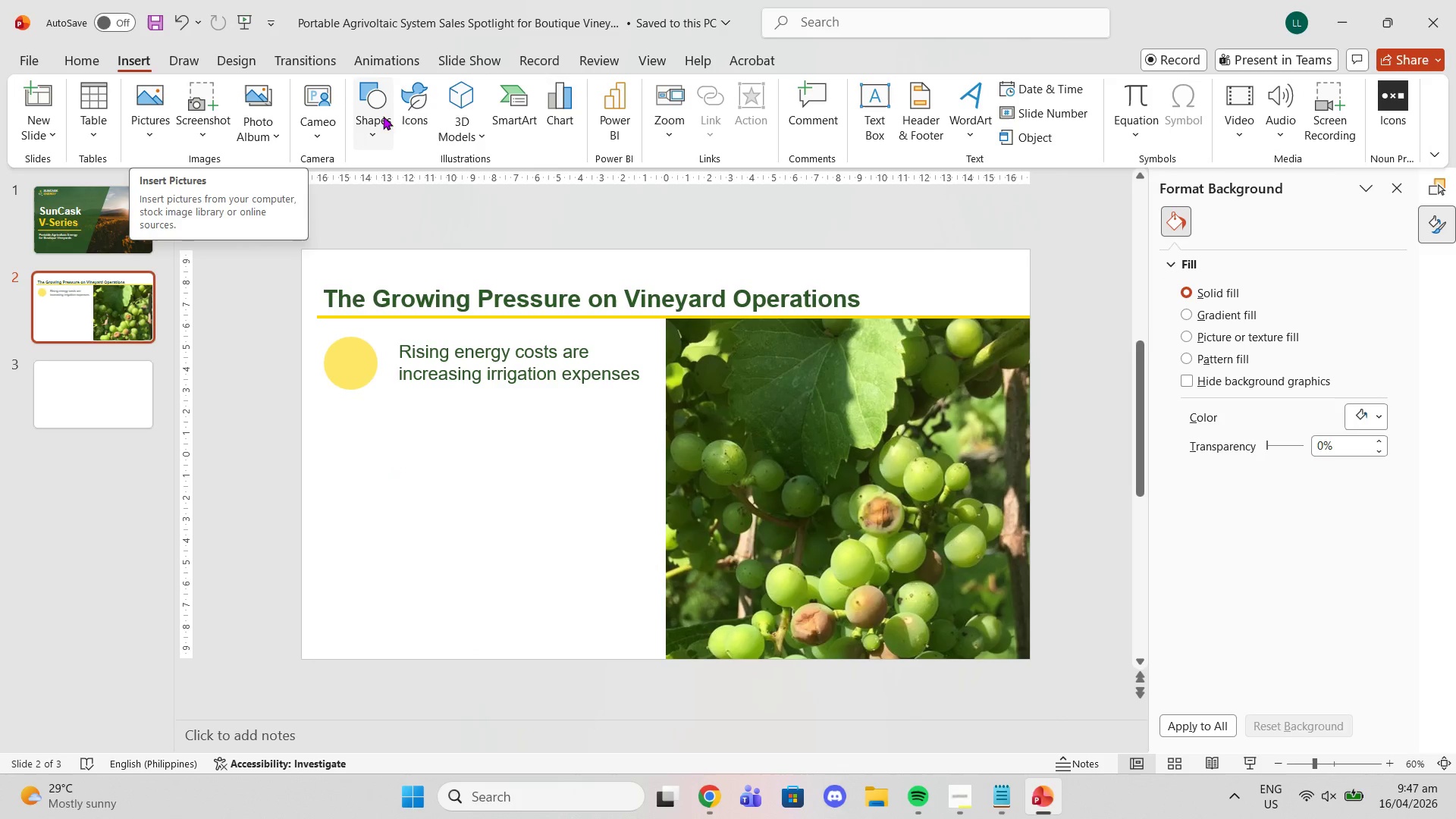 
left_click([340, 375])
 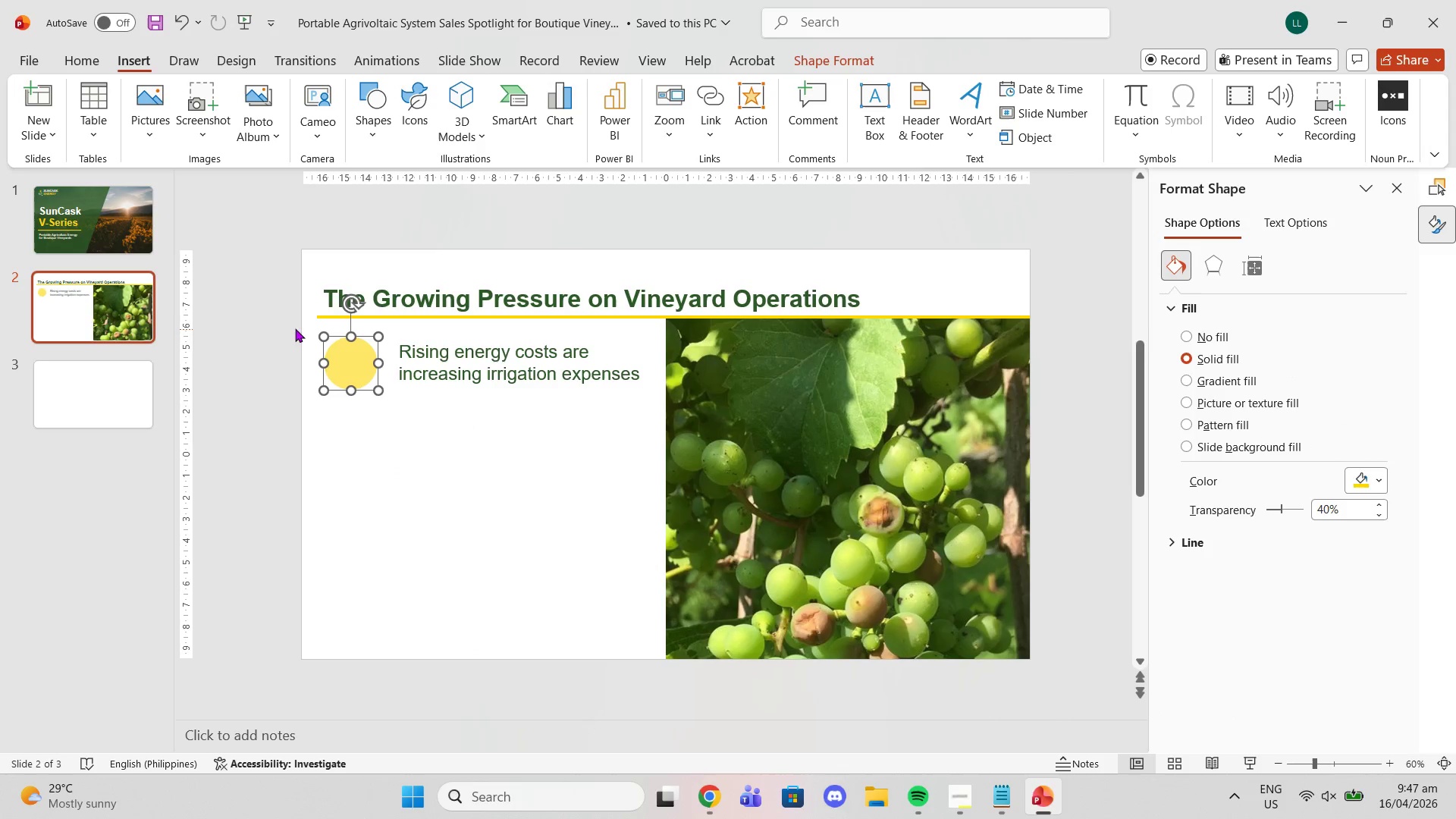 
left_click([293, 327])
 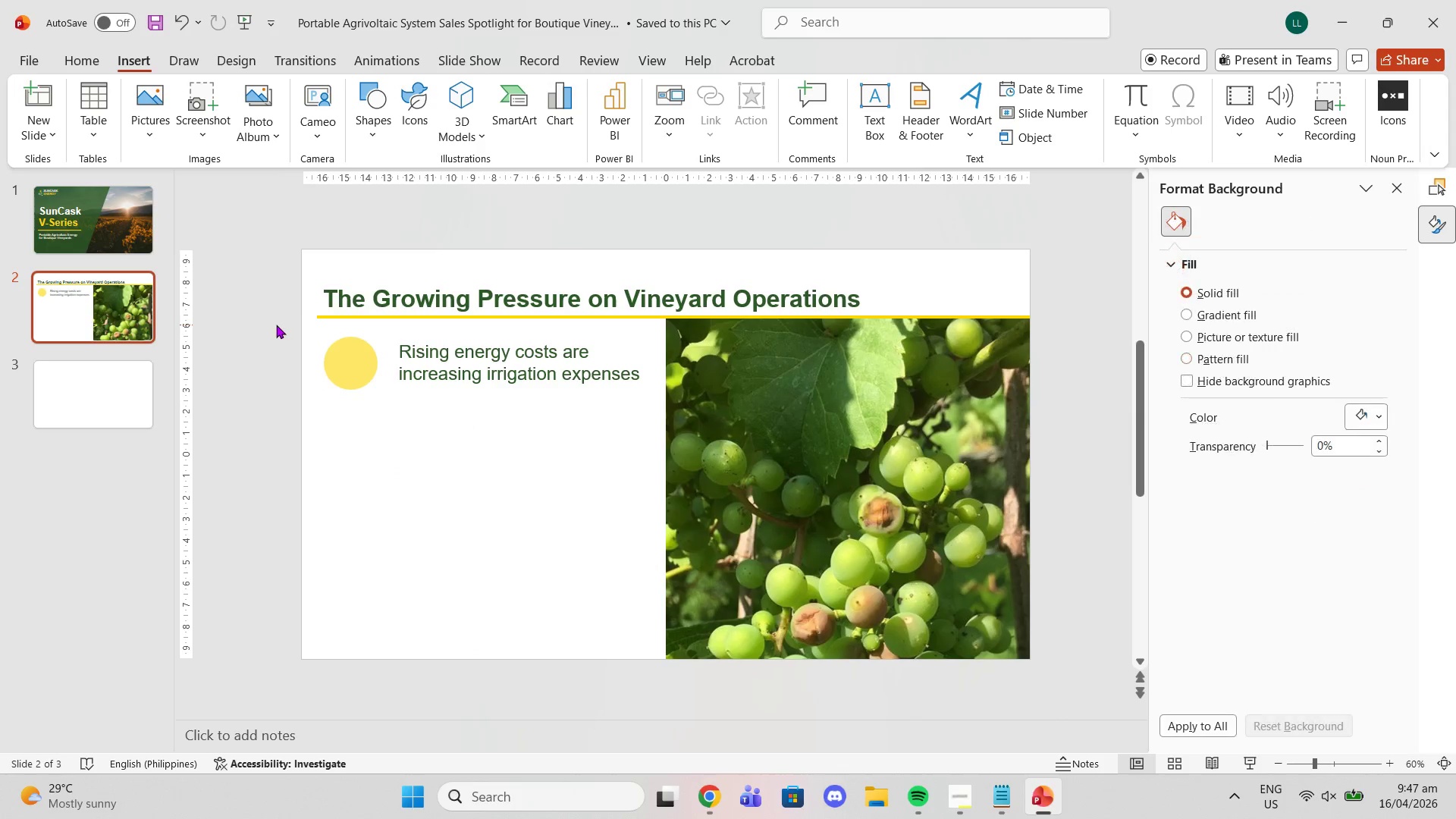 
left_click_drag(start_coordinate=[276, 325], to_coordinate=[653, 419])
 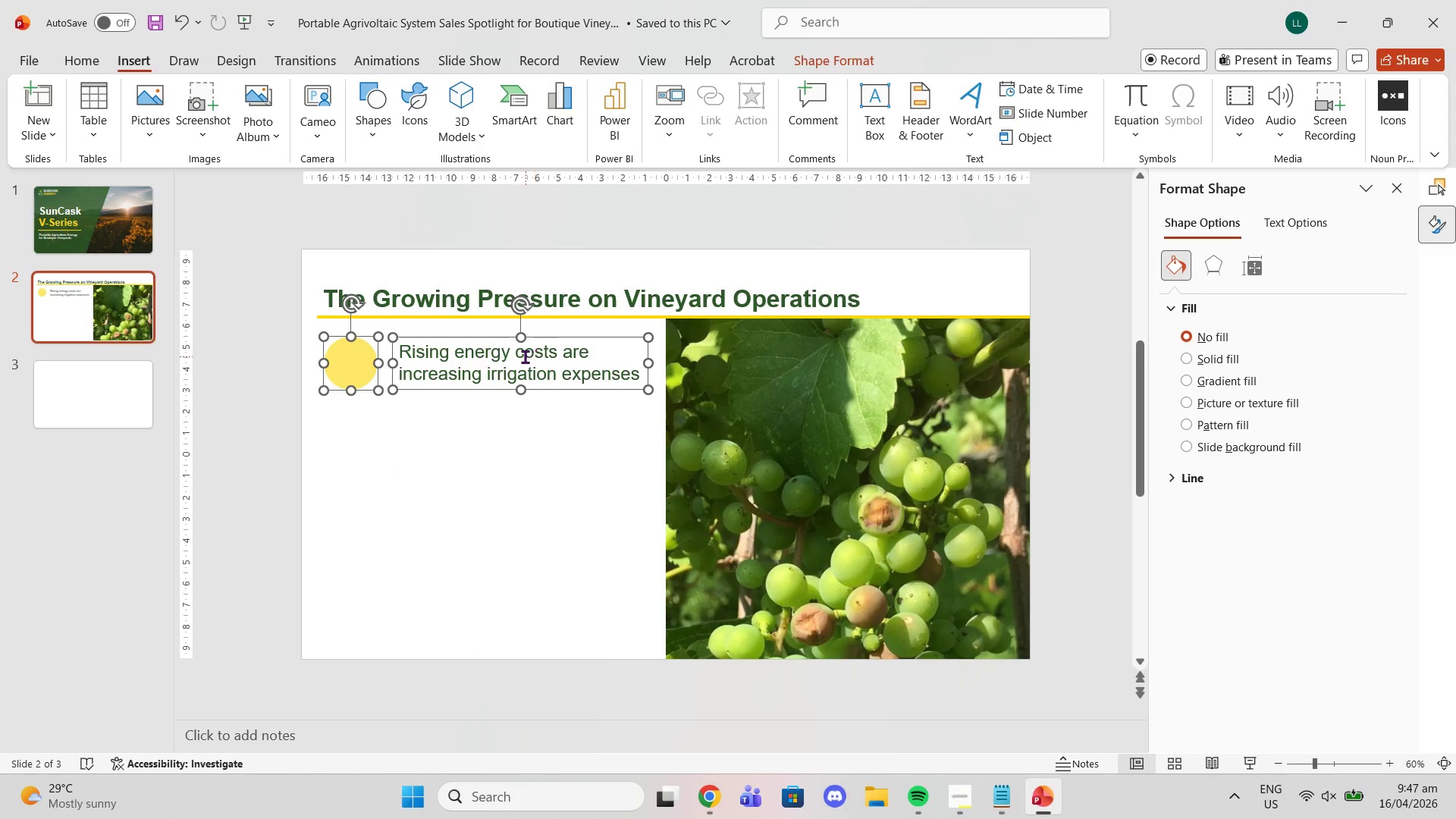 
key(Control+C)
 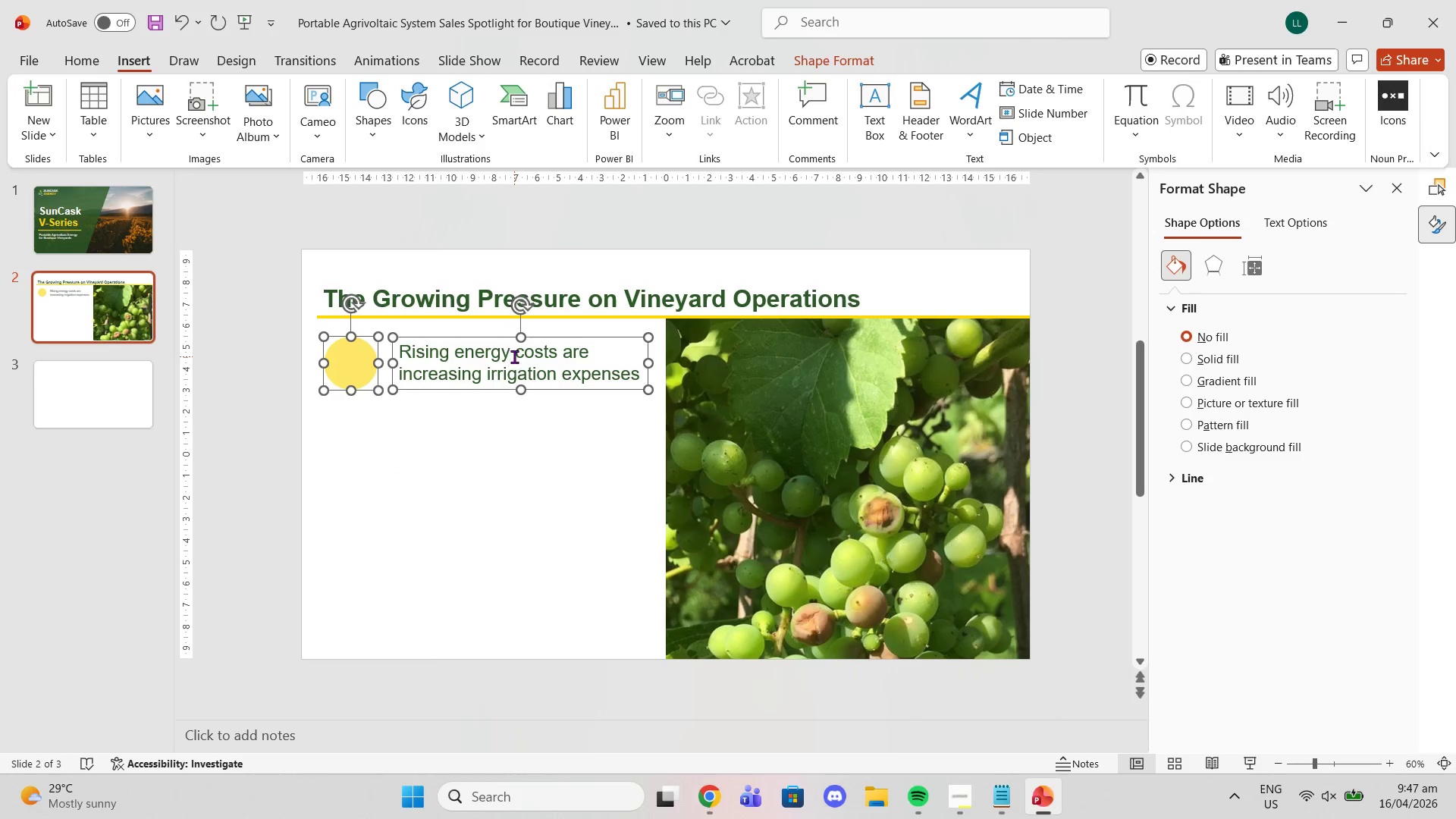 
key(Control+ControlLeft)
 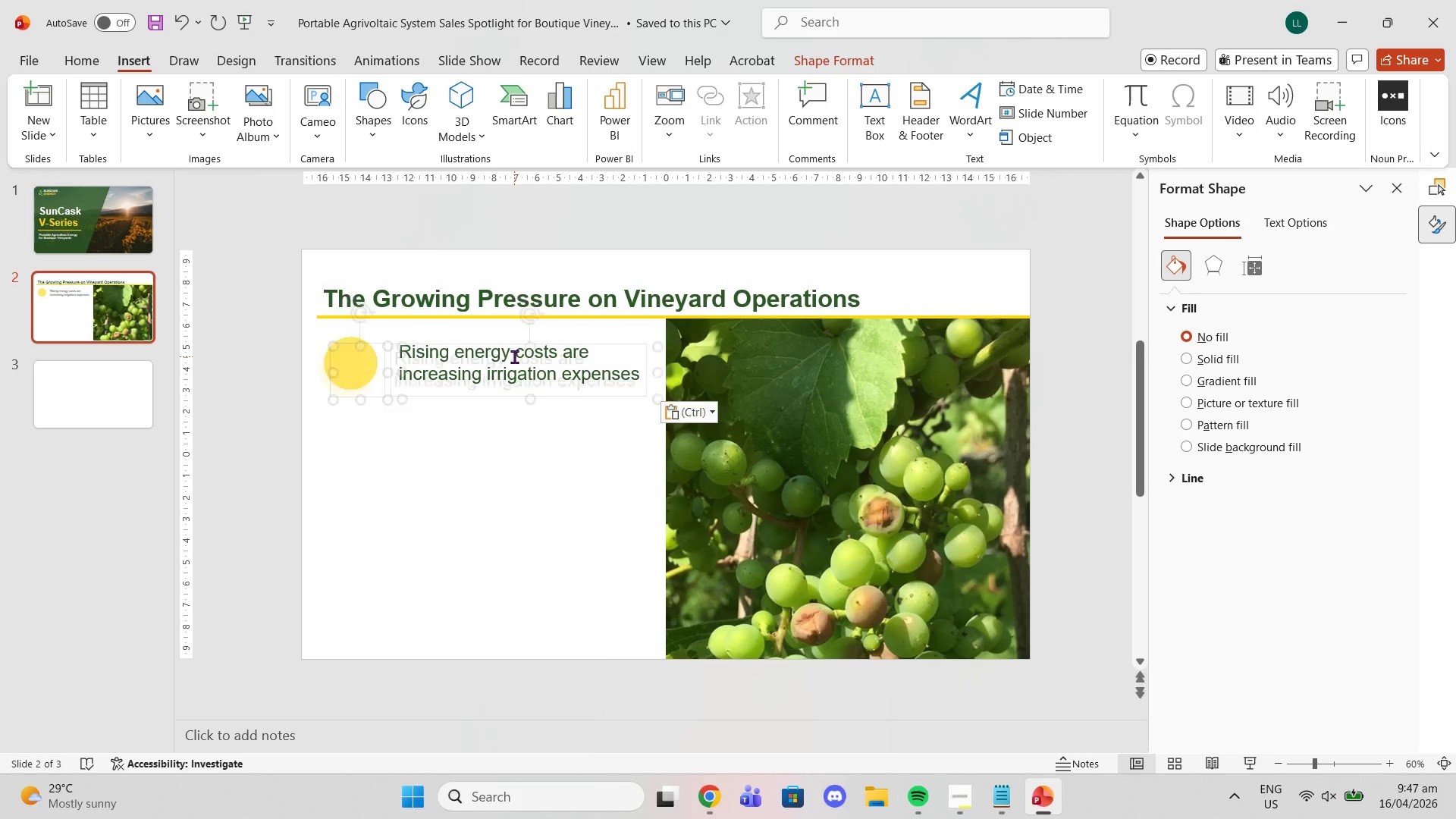 
key(Control+V)
 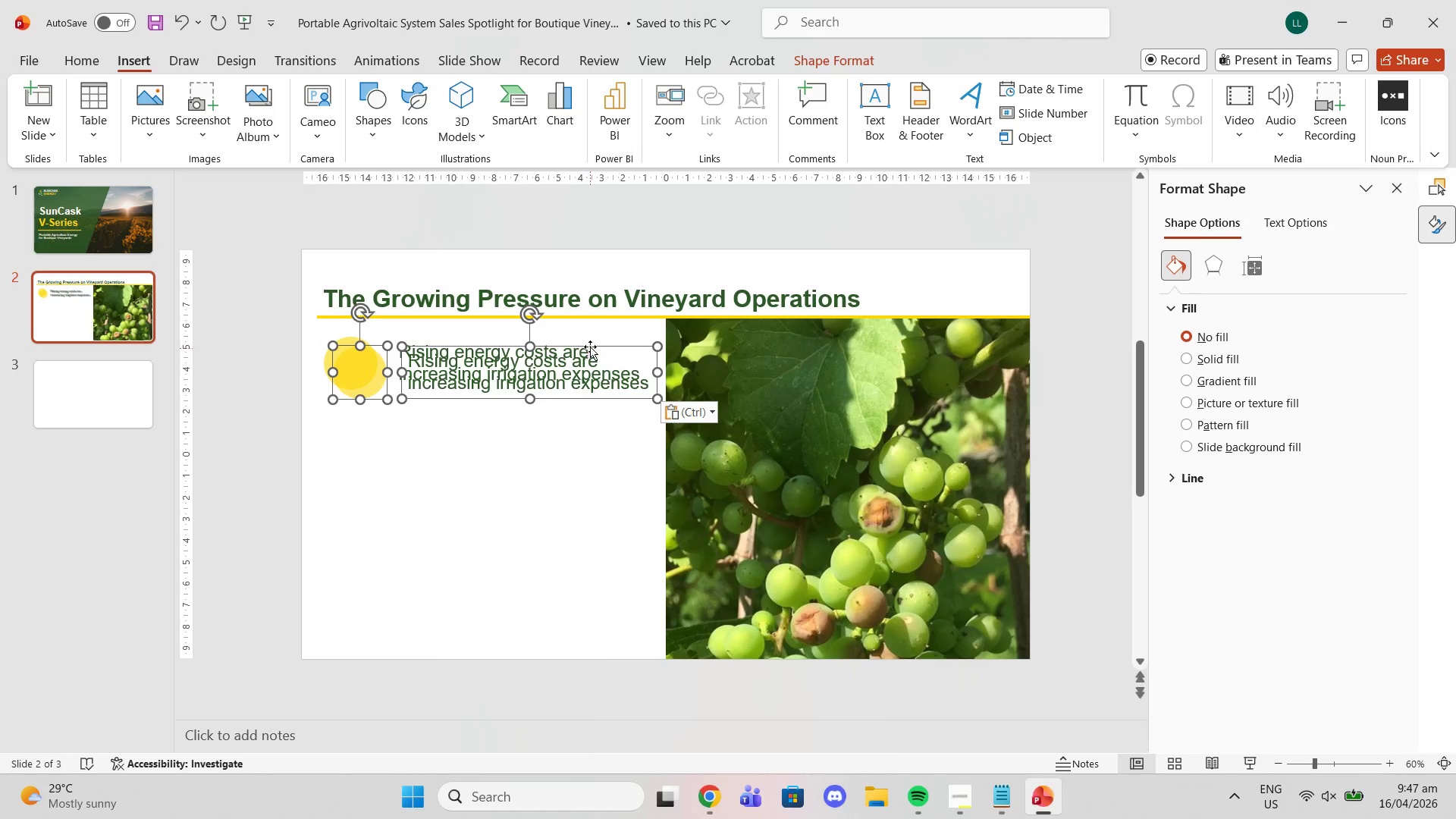 
left_click_drag(start_coordinate=[592, 344], to_coordinate=[582, 406])
 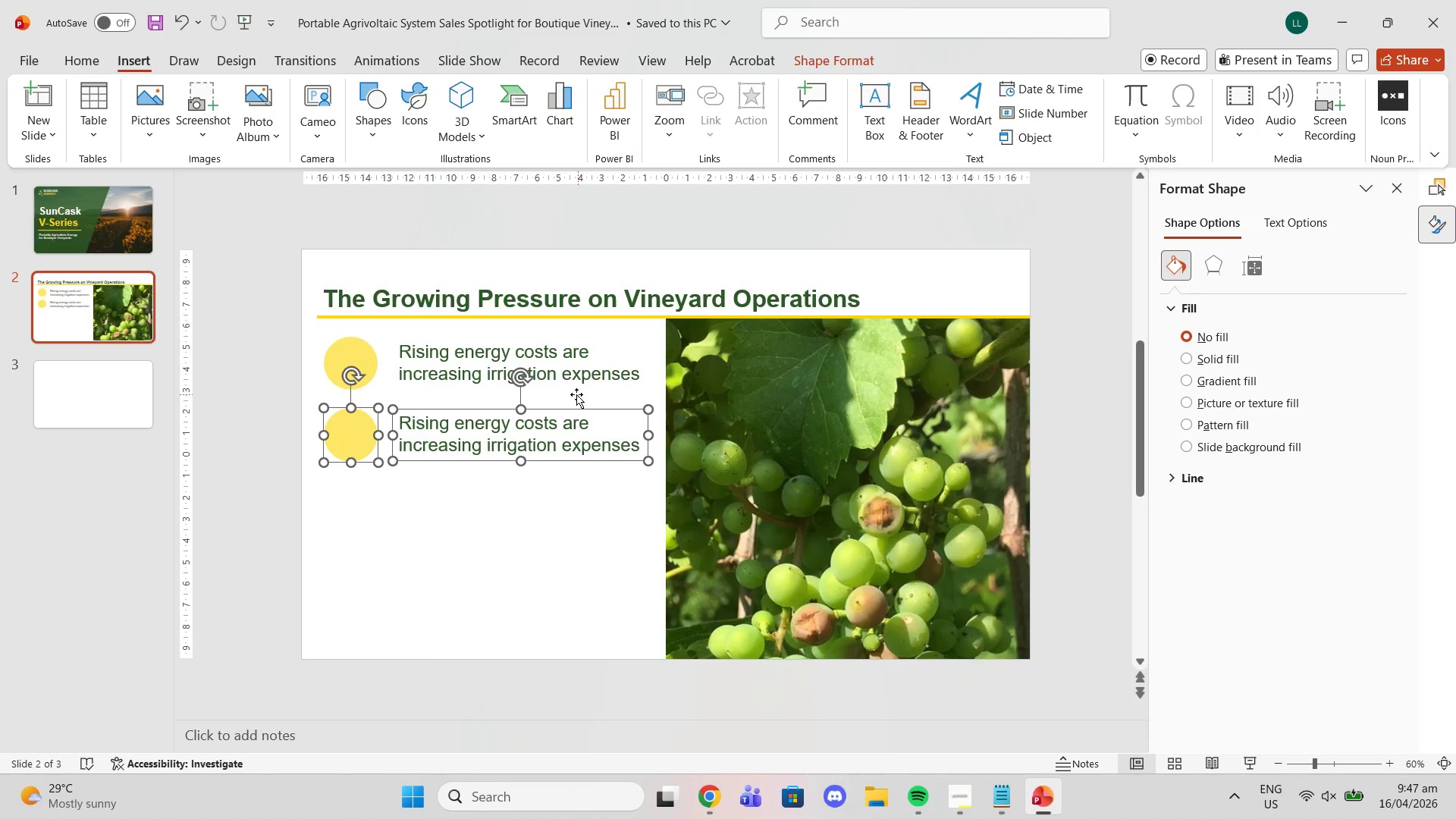 
key(Control+V)
 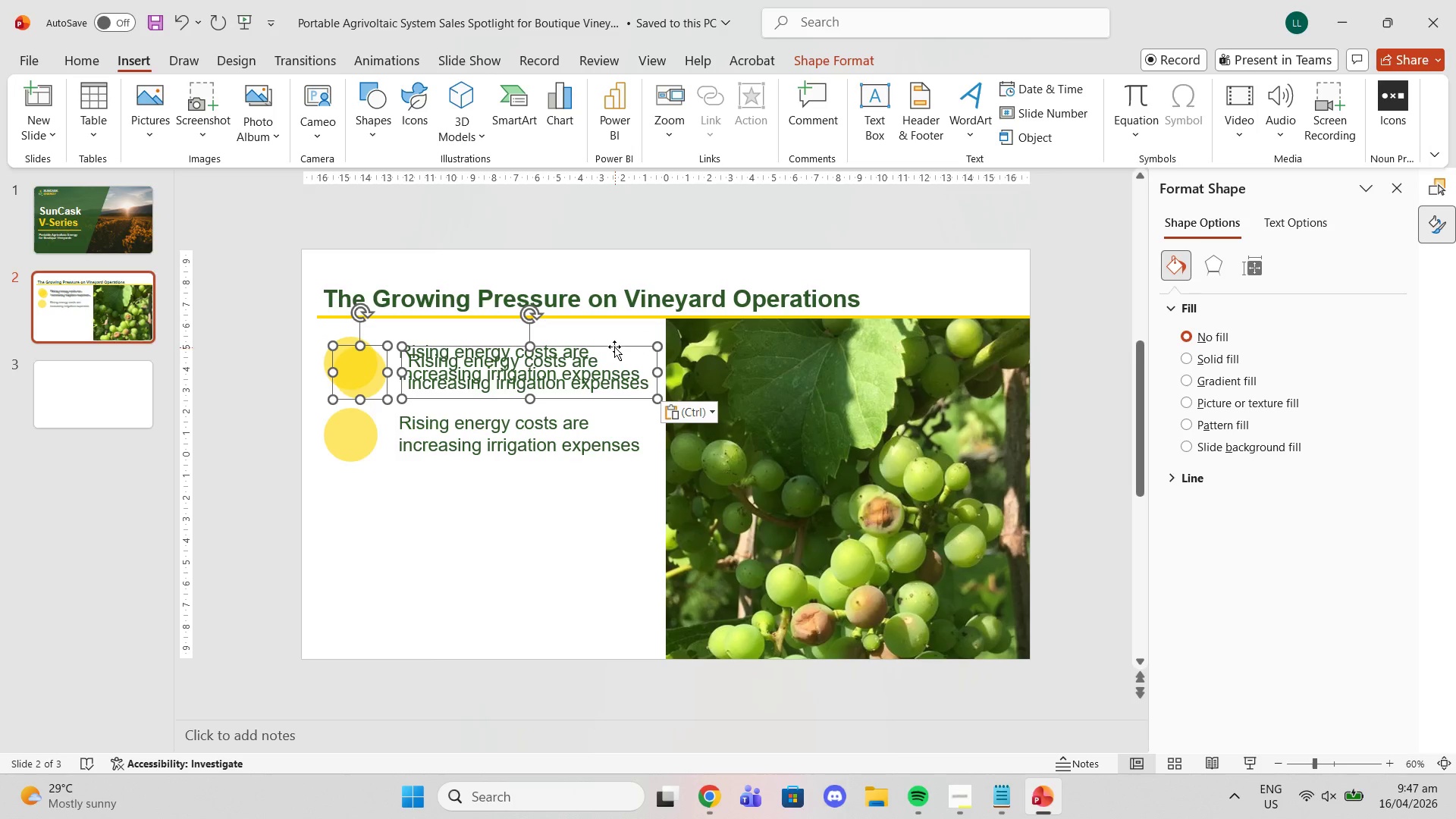 
left_click_drag(start_coordinate=[614, 347], to_coordinate=[605, 480])
 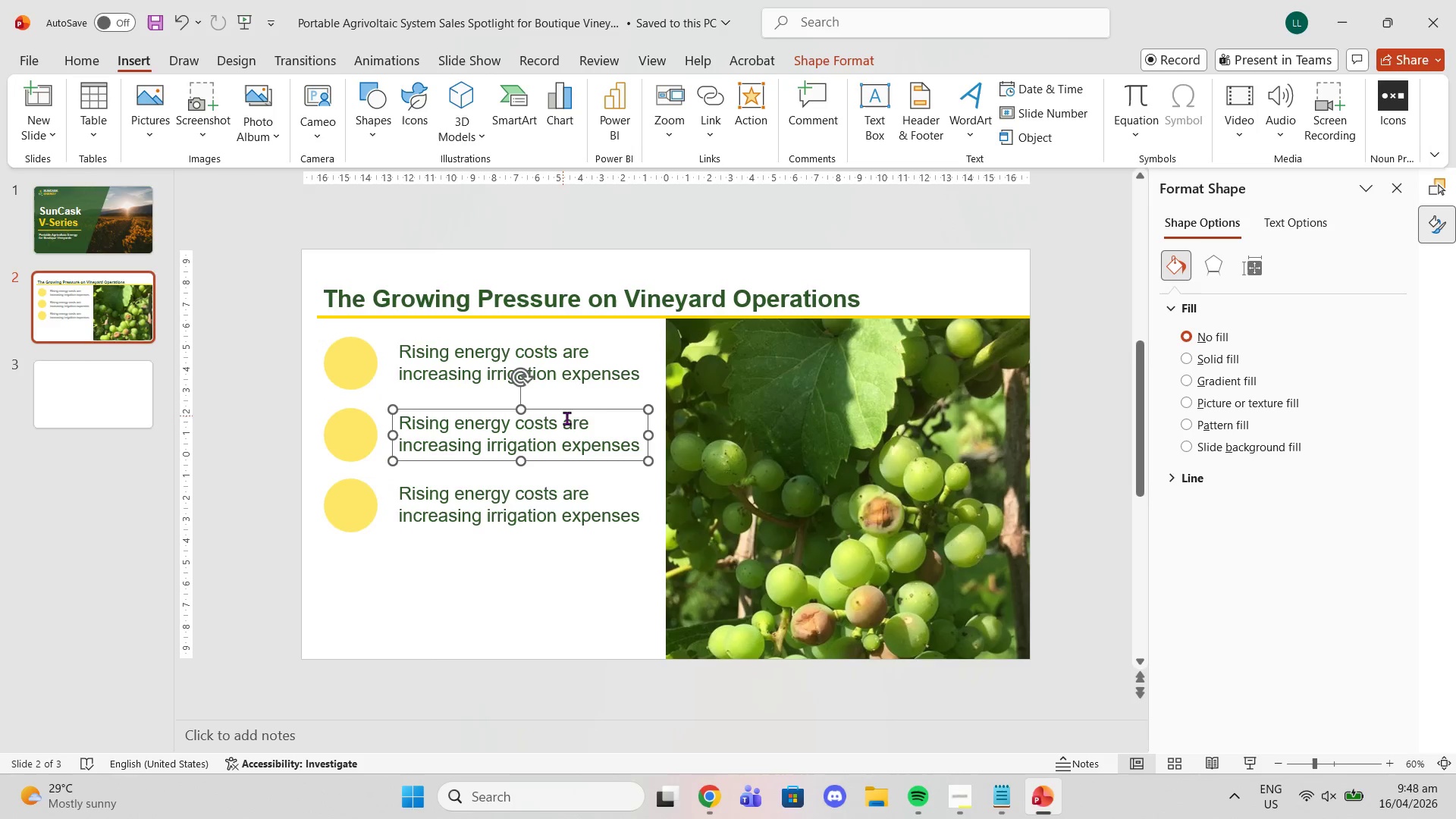 
double_click([572, 428])
 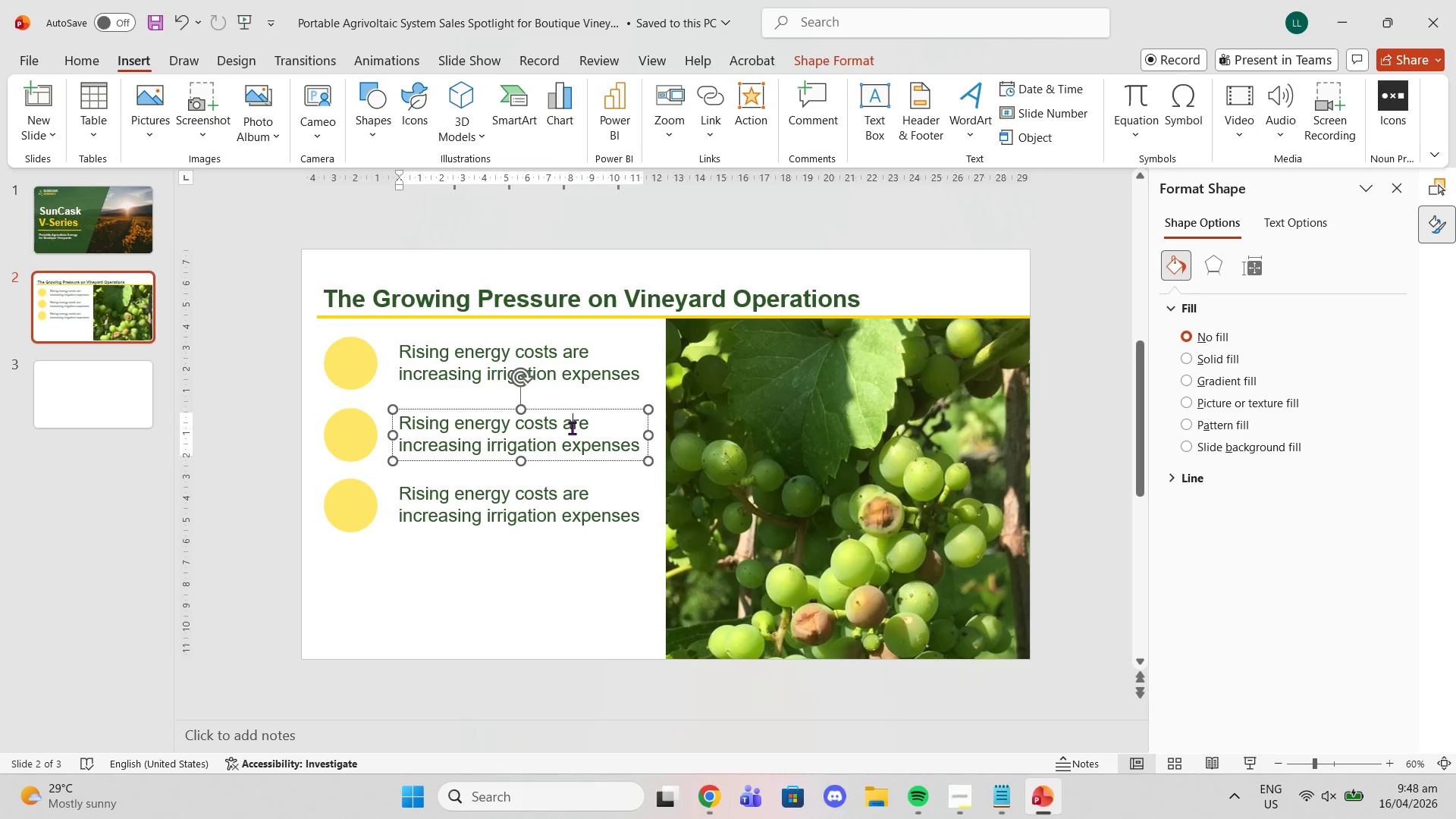 
triple_click([572, 428])
 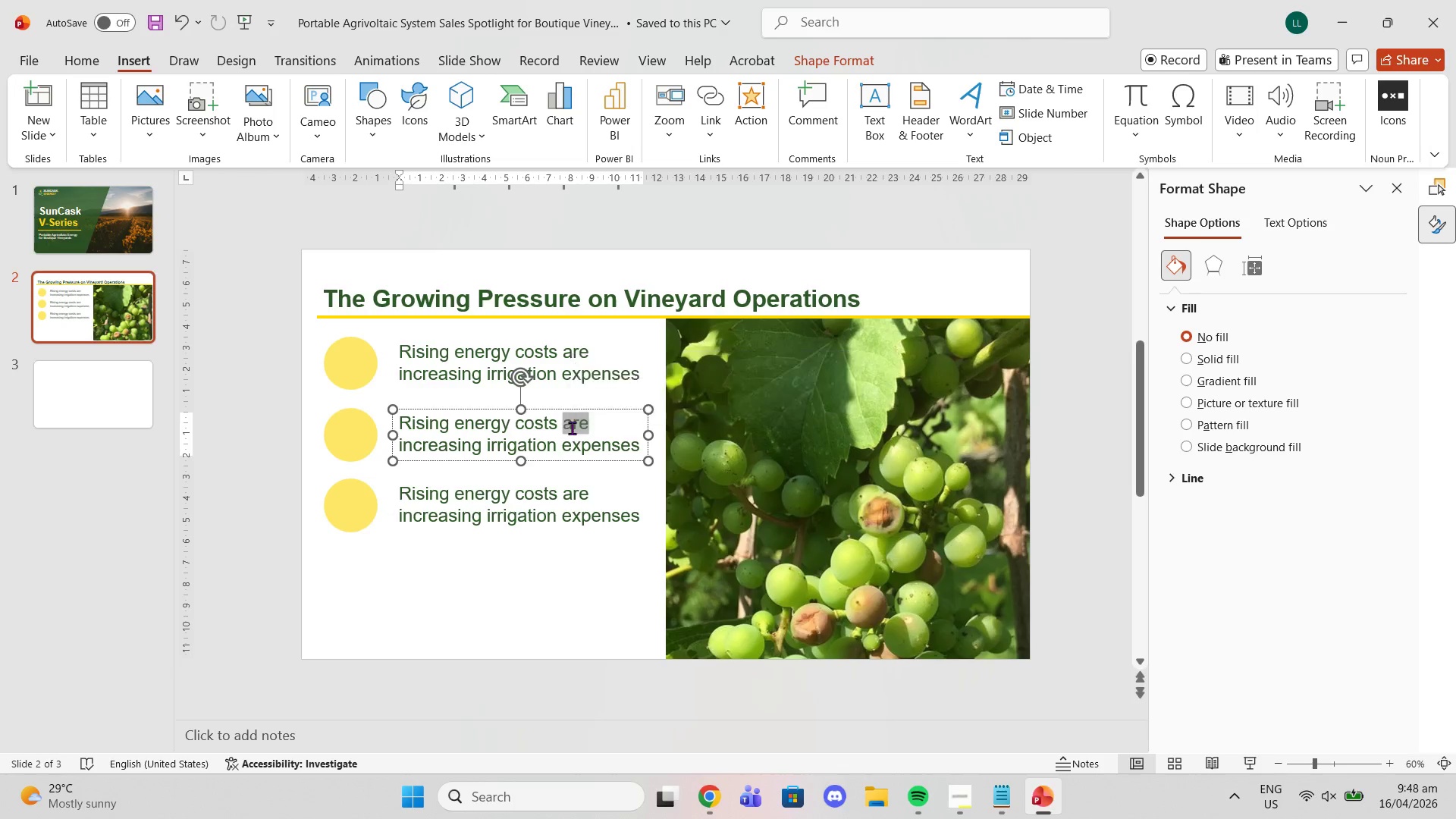 
triple_click([572, 428])
 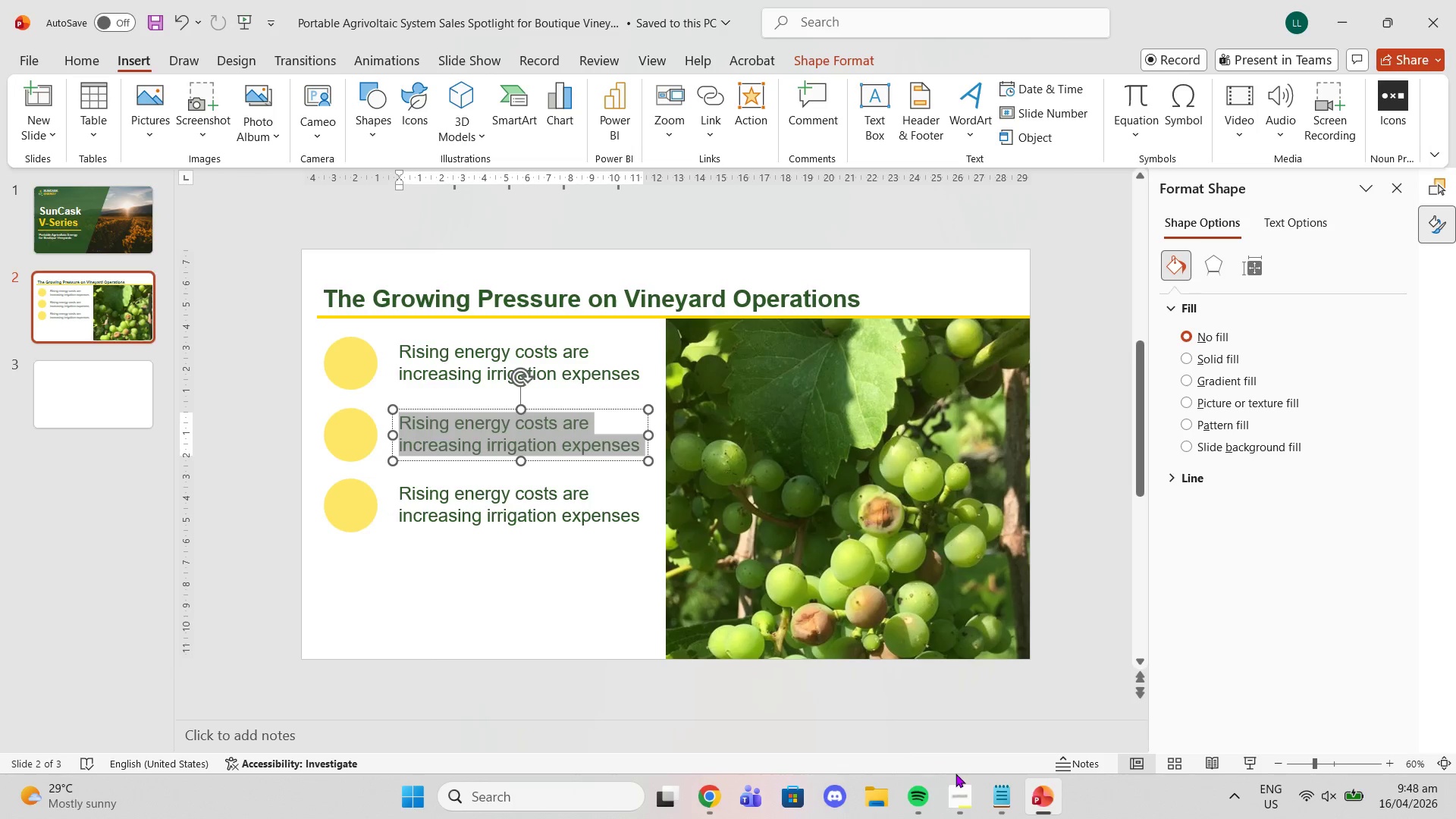 
left_click([993, 792])
 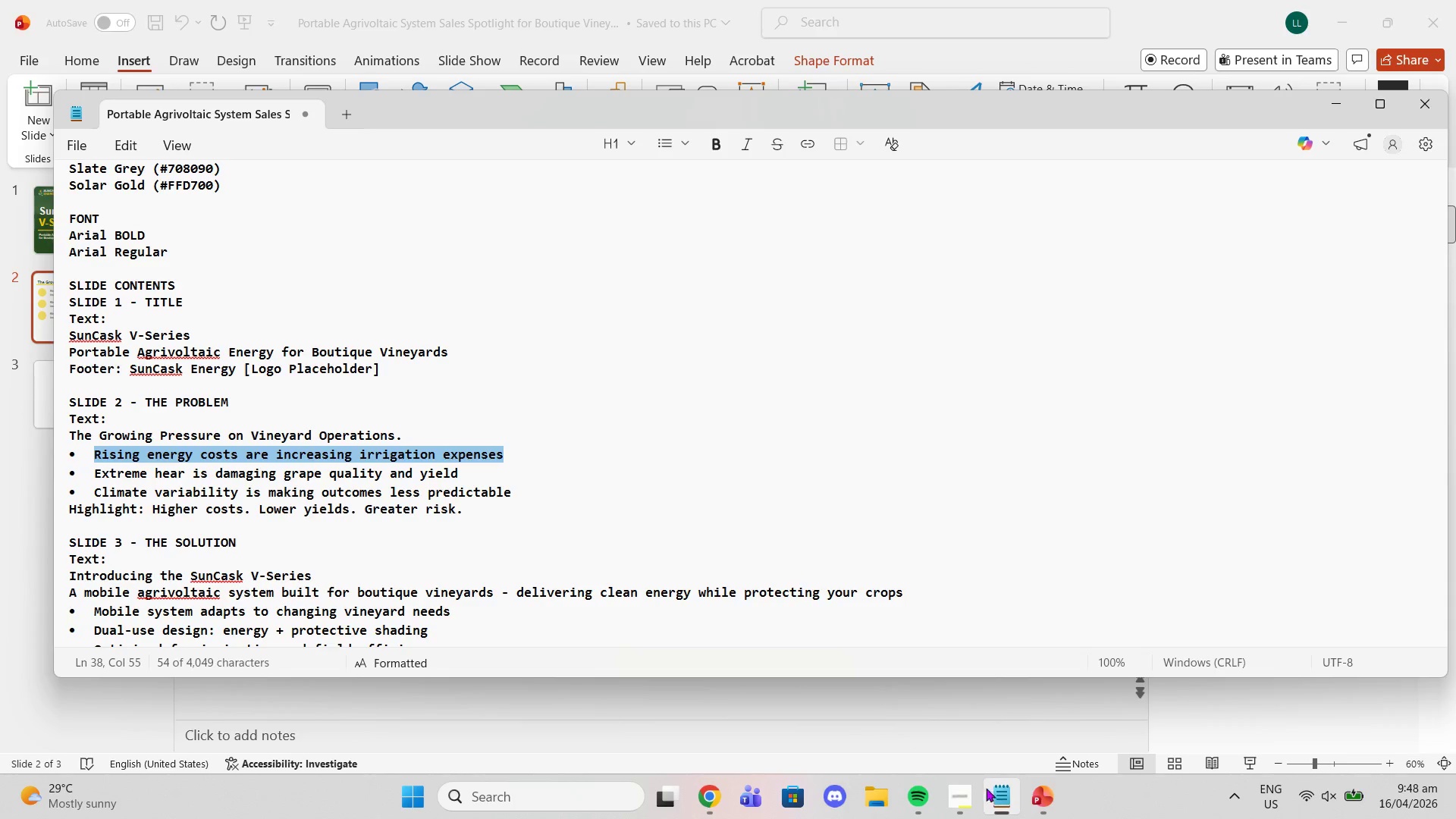 
left_click([973, 783])